 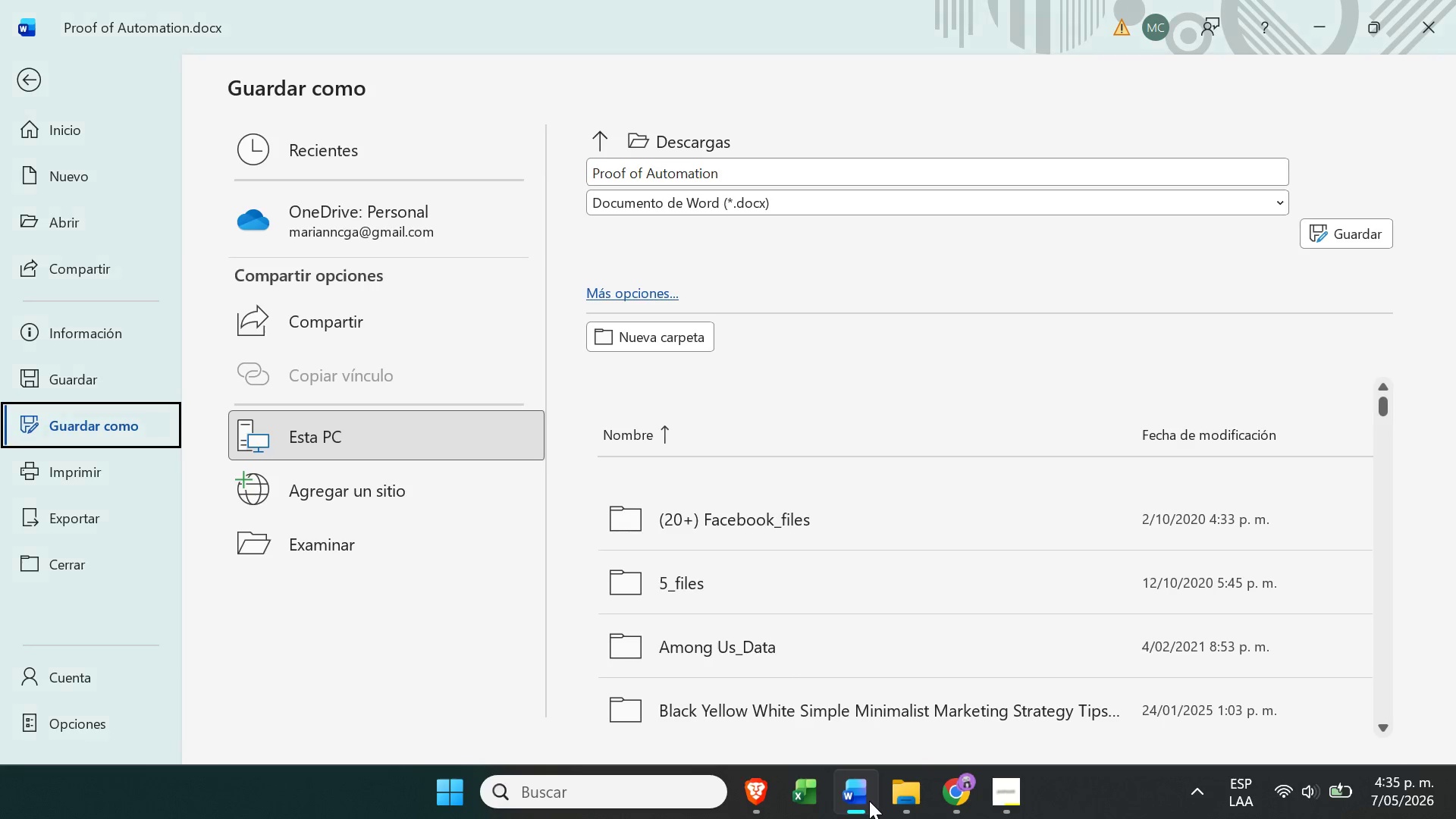 
left_click([673, 189])
 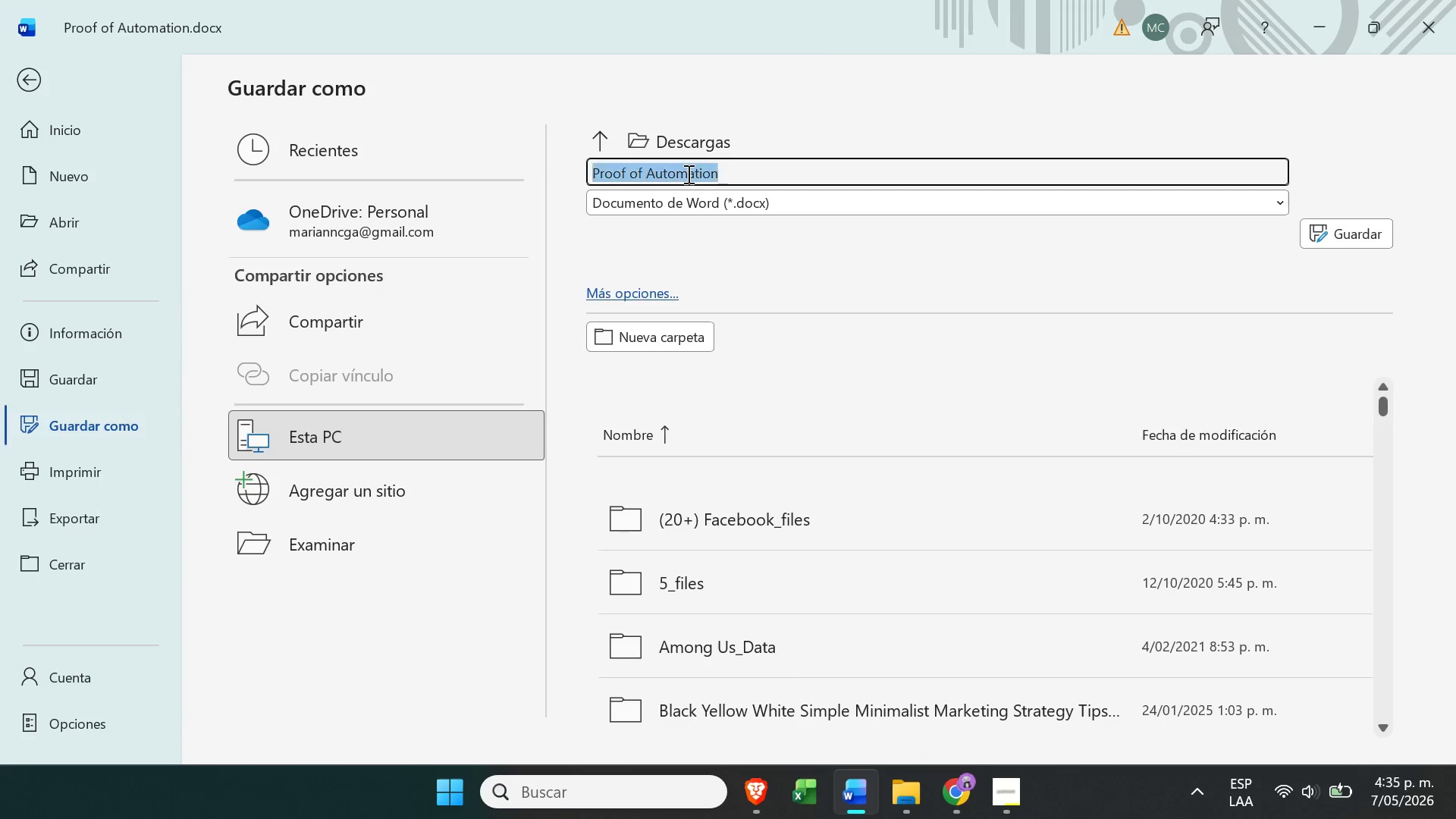 
double_click([687, 174])
 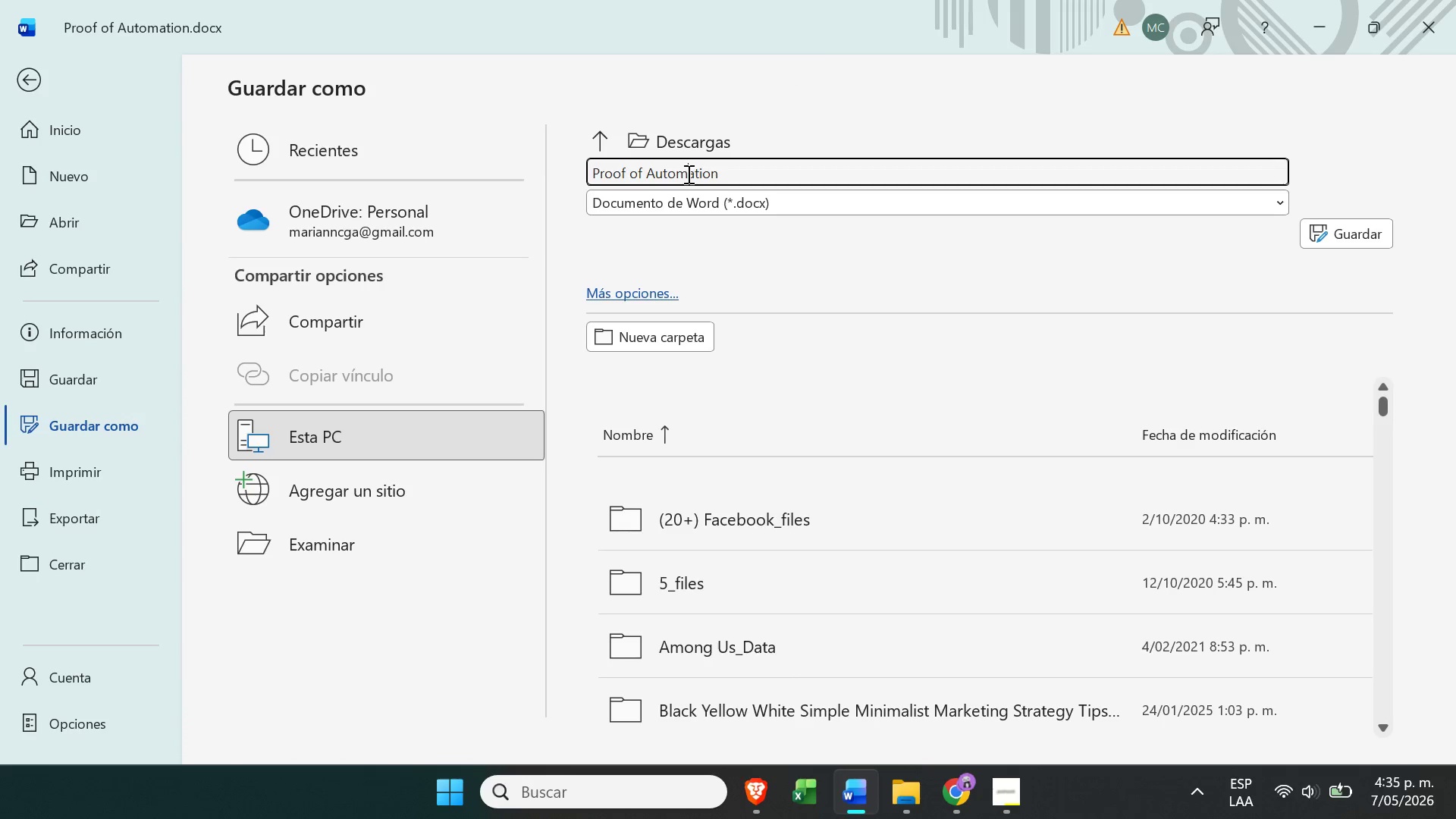 
double_click([687, 174])
 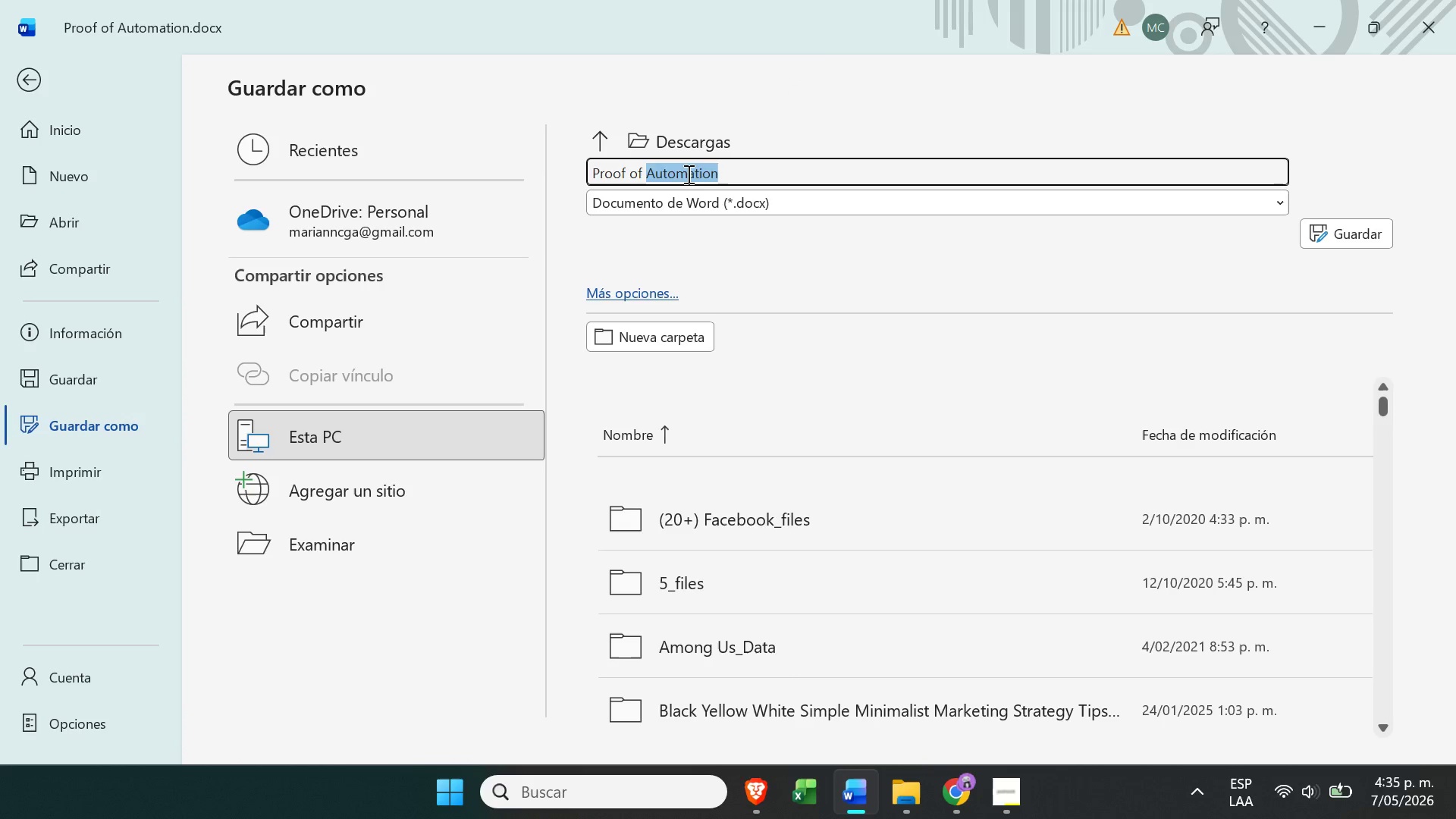 
left_click([687, 174])
 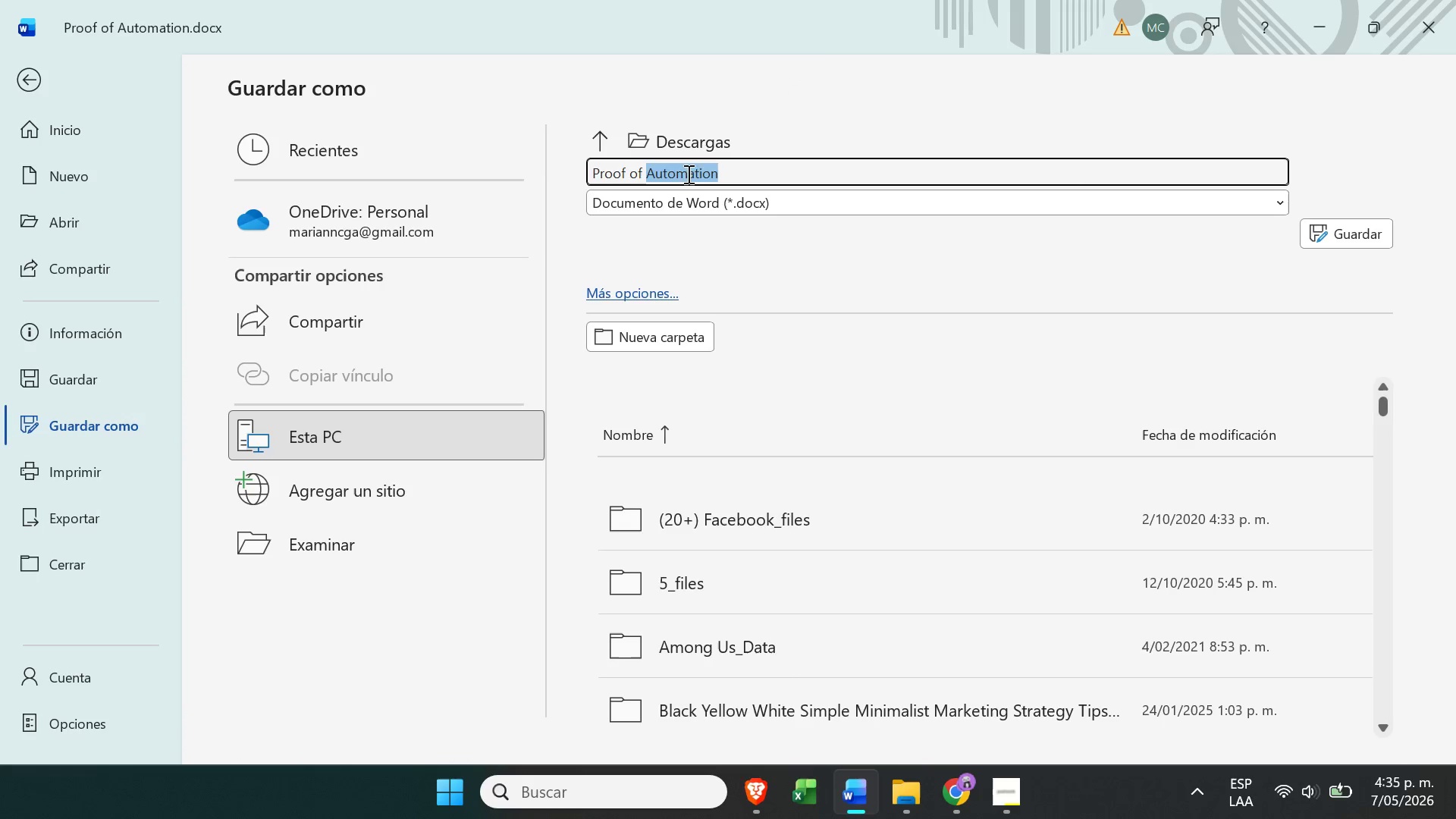 
left_click_drag(start_coordinate=[687, 174], to_coordinate=[680, 180])
 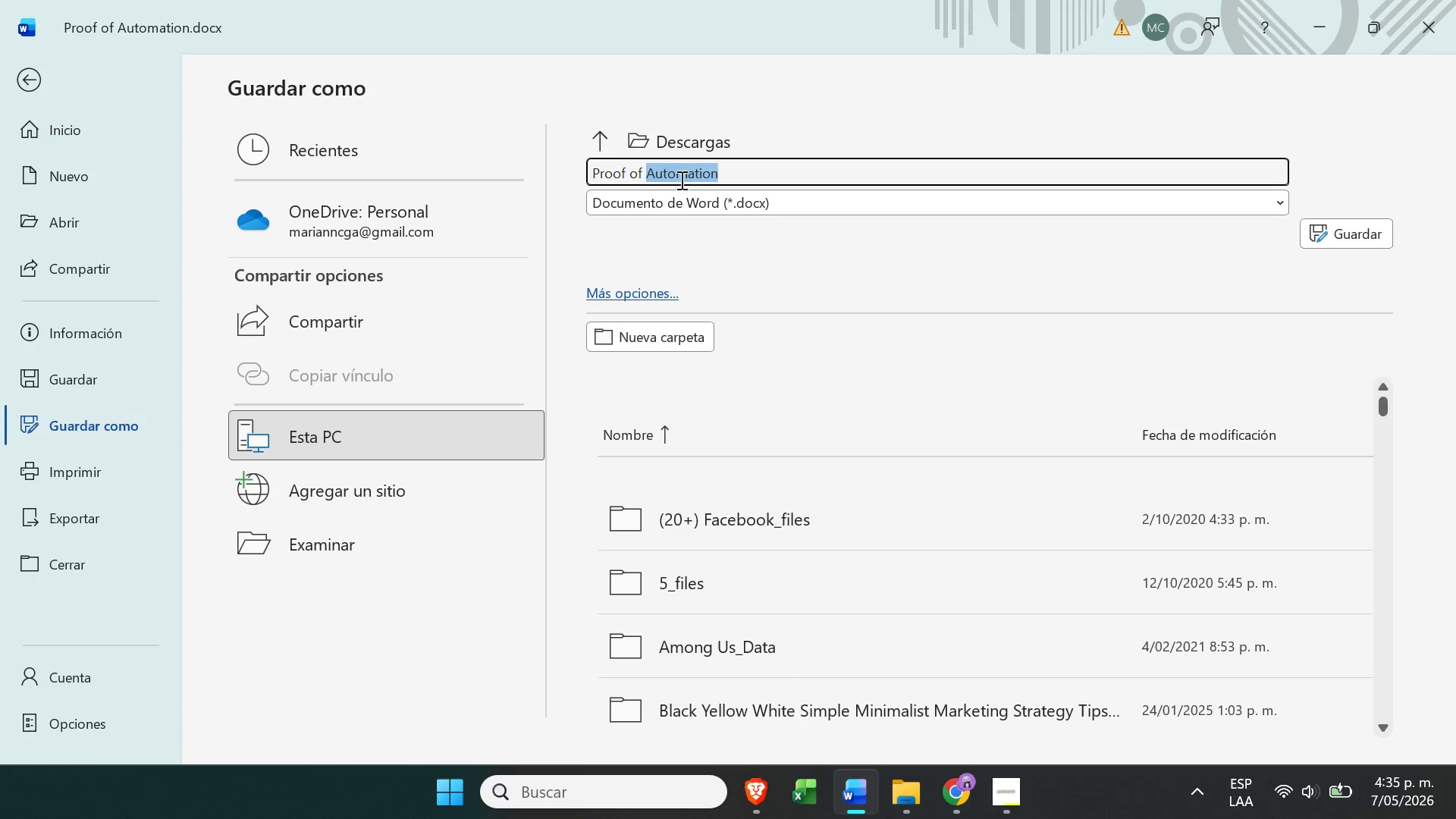 
triple_click([680, 180])
 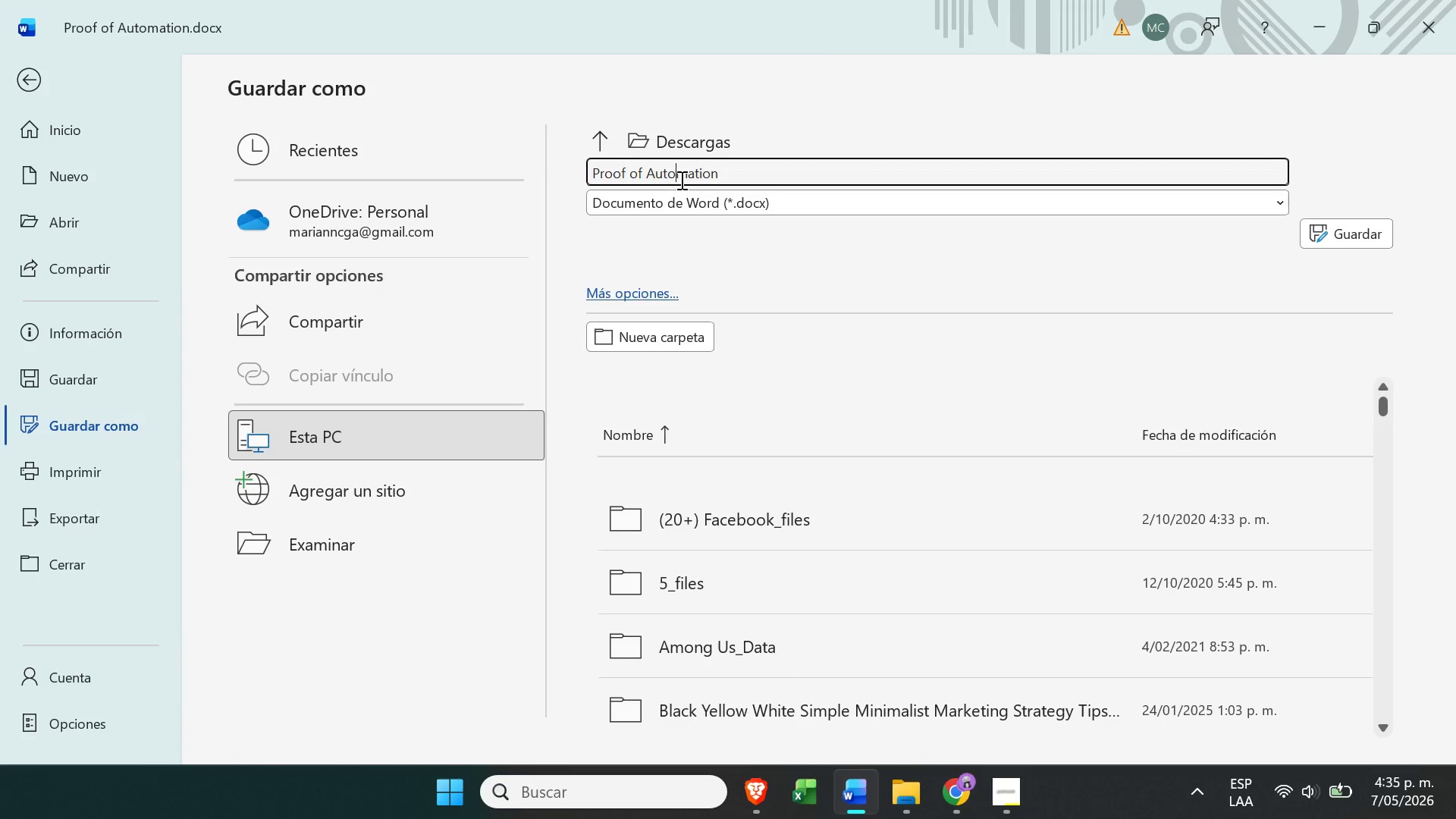 
double_click([680, 180])
 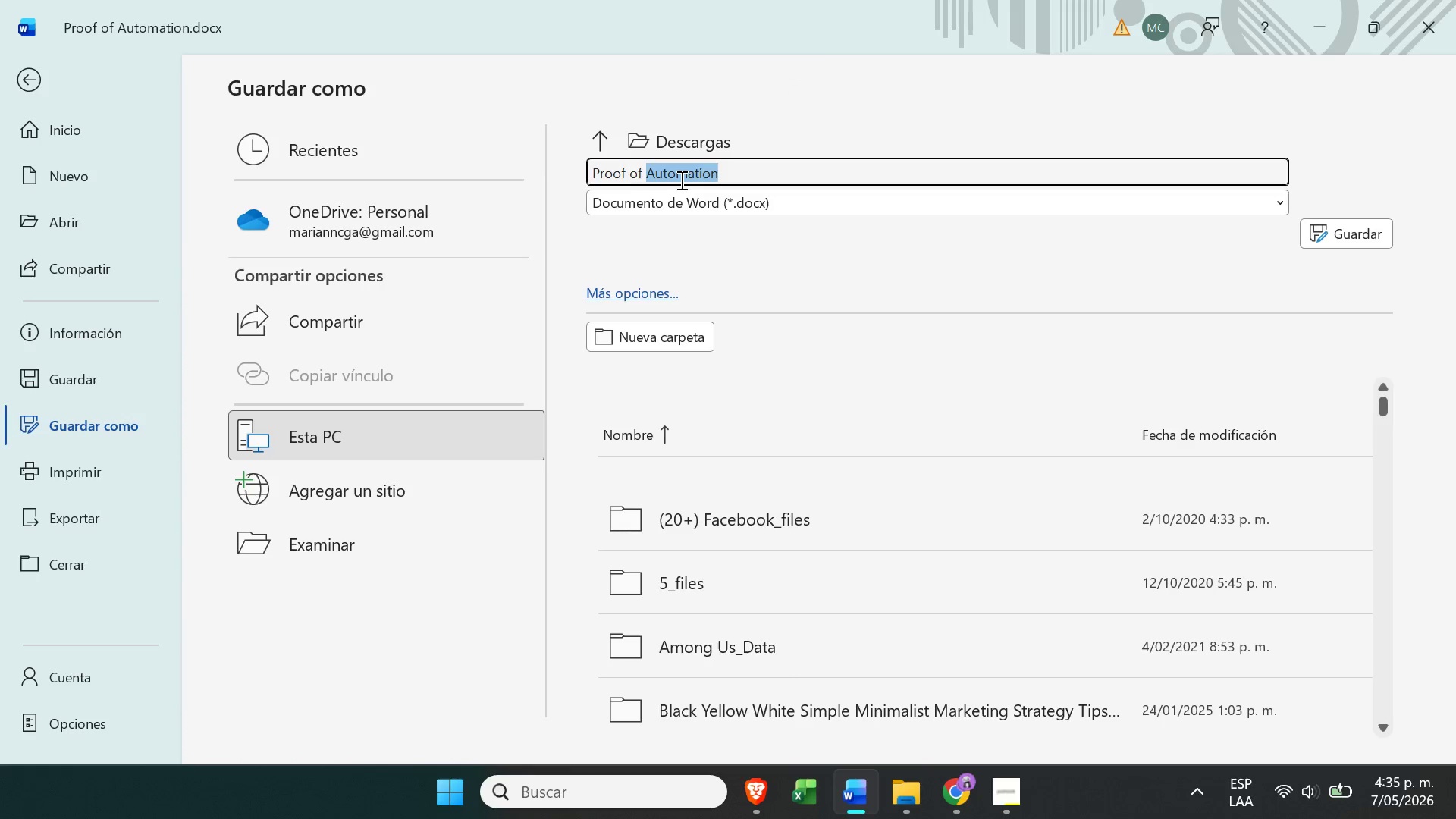 
triple_click([680, 180])
 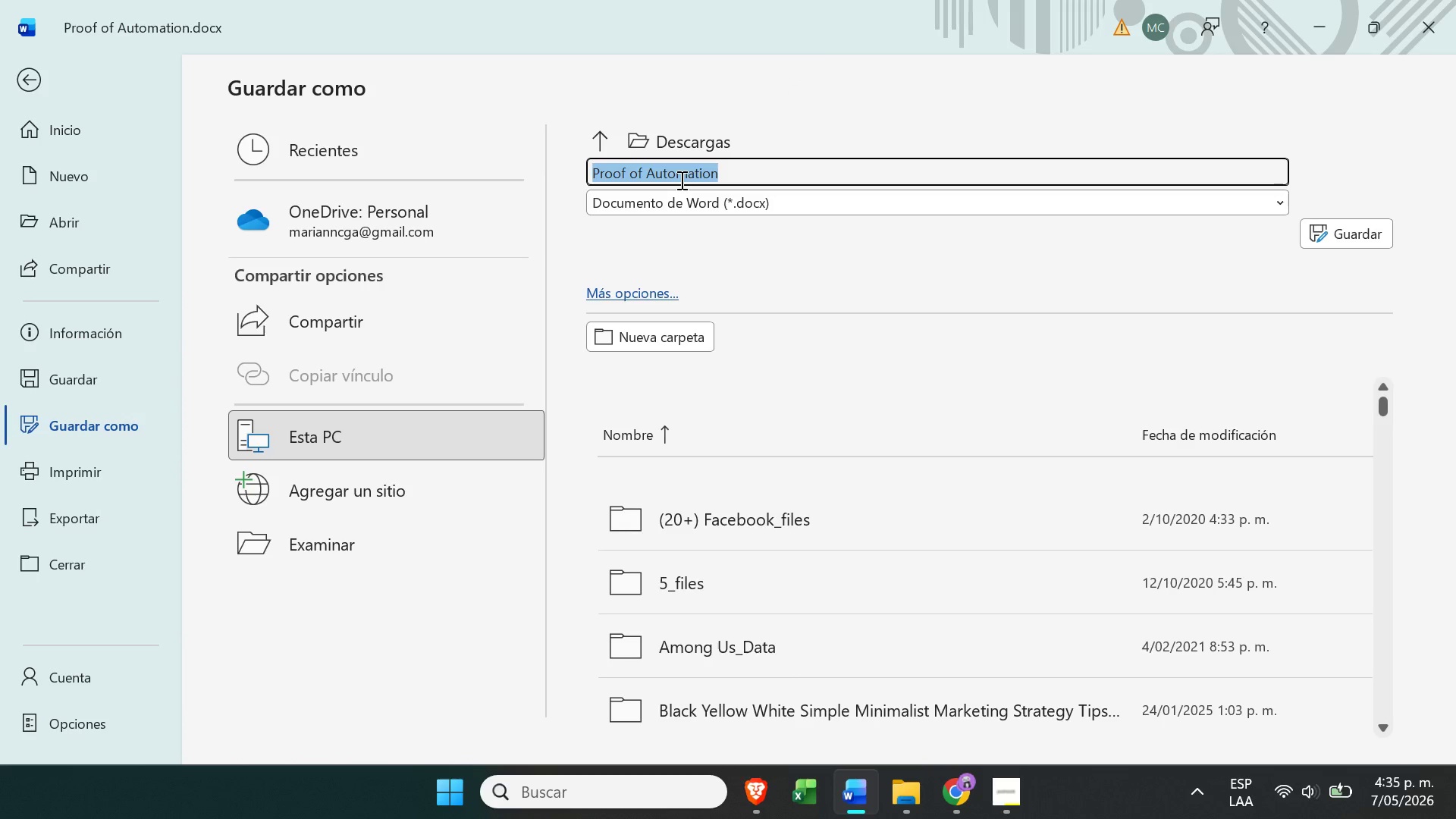 
key(Backspace)
 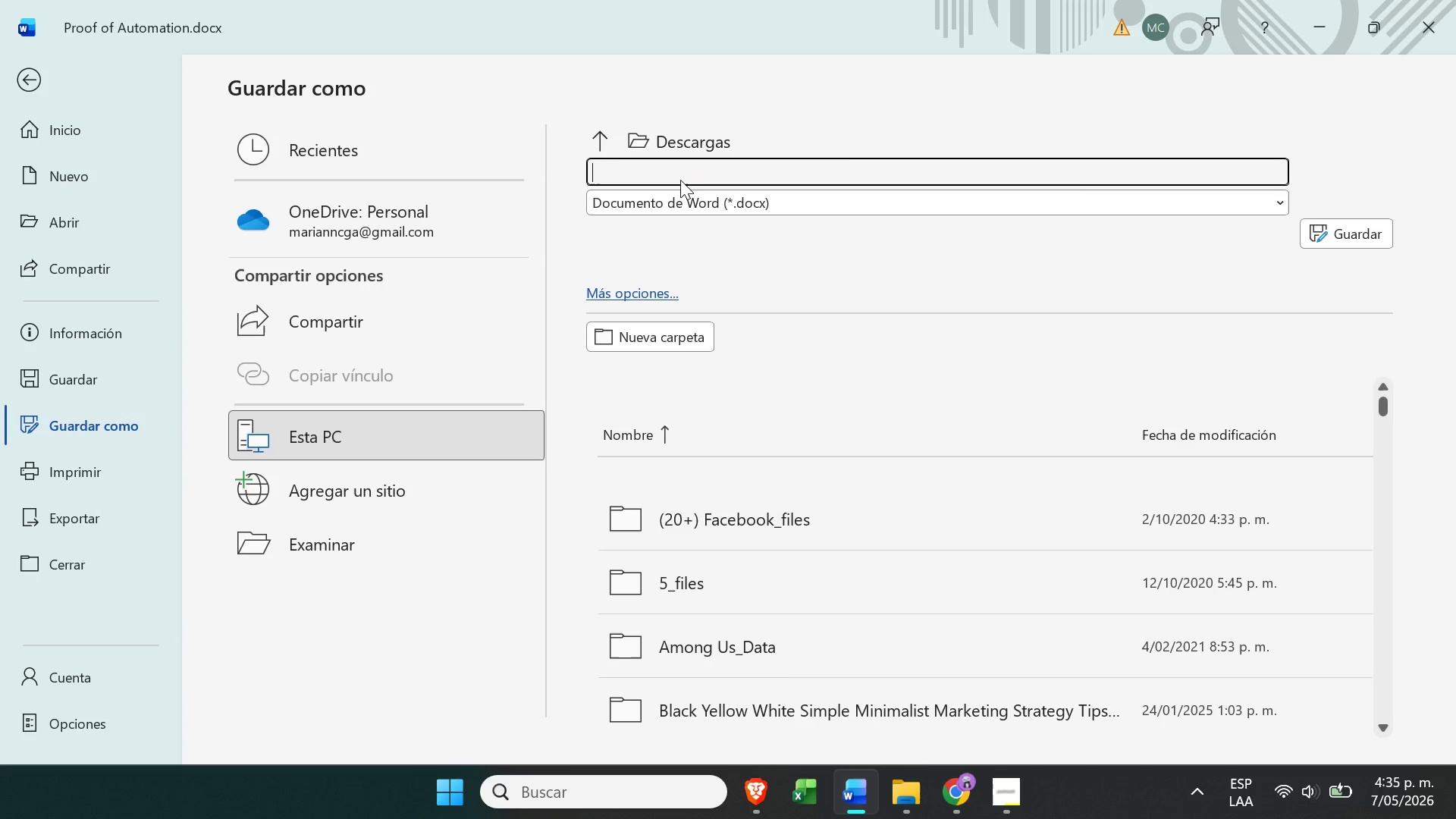 
key(Control+ControlLeft)
 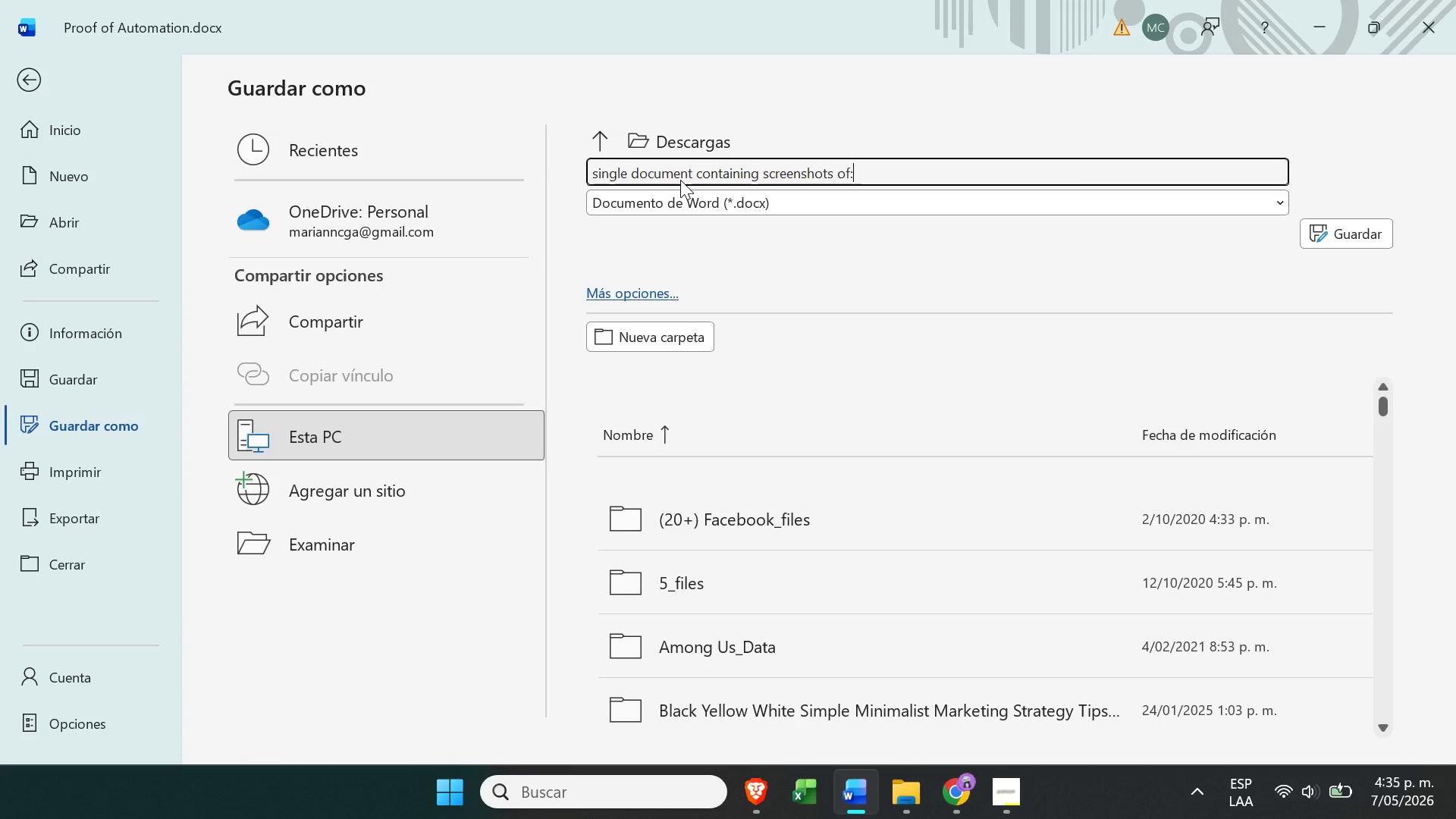 
key(Control+V)
 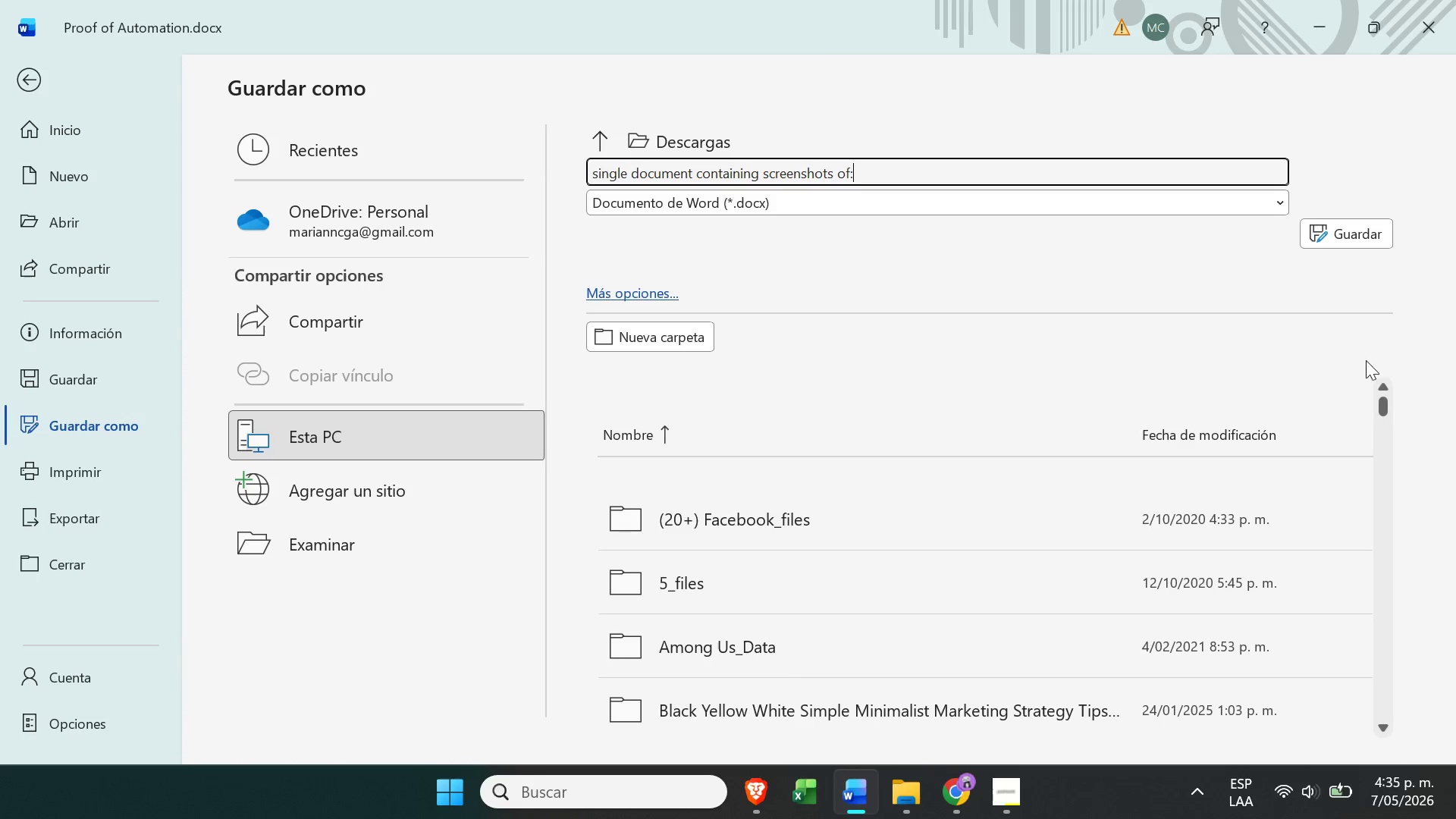 
left_click([1334, 221])
 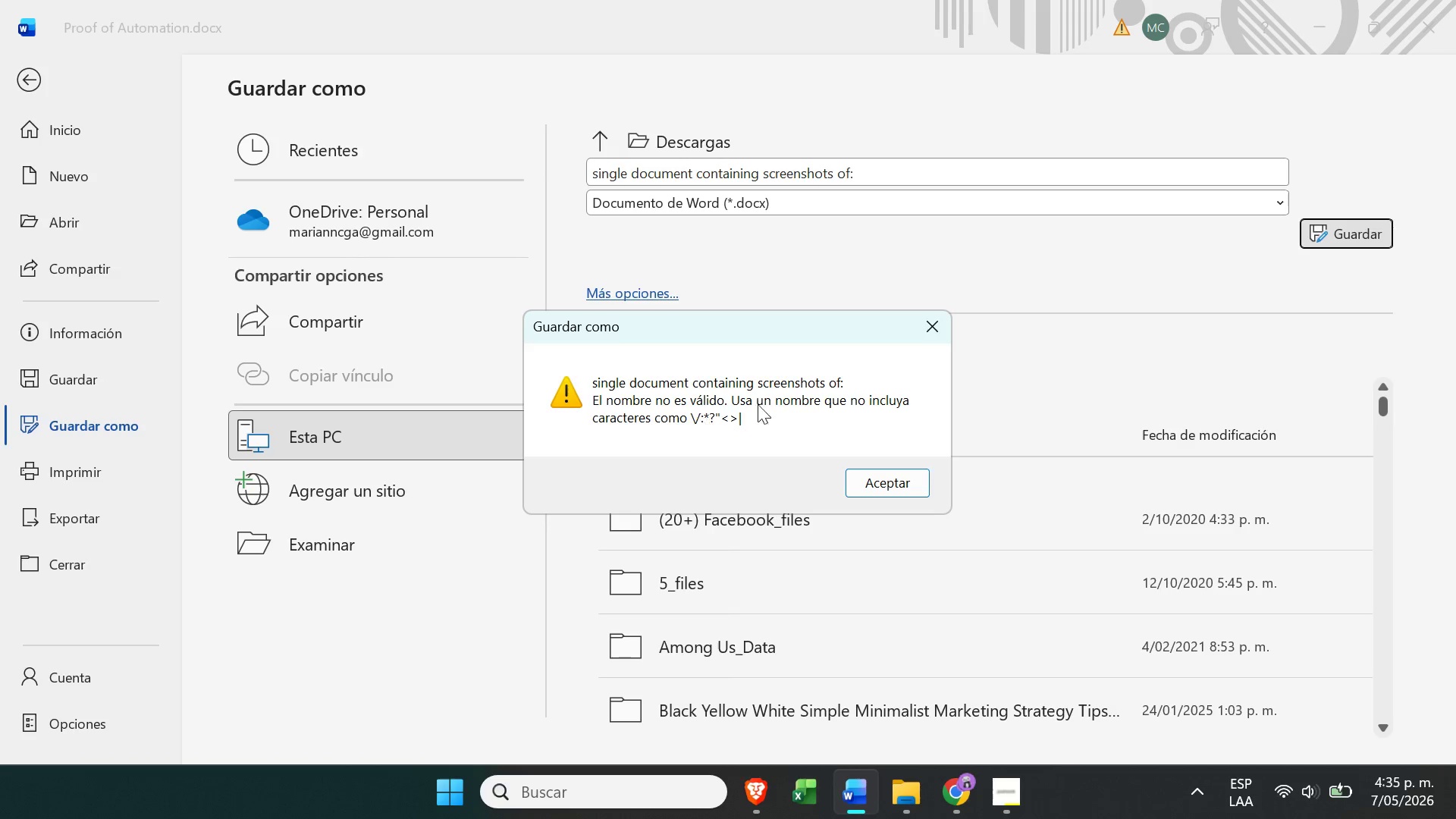 
left_click([936, 337])
 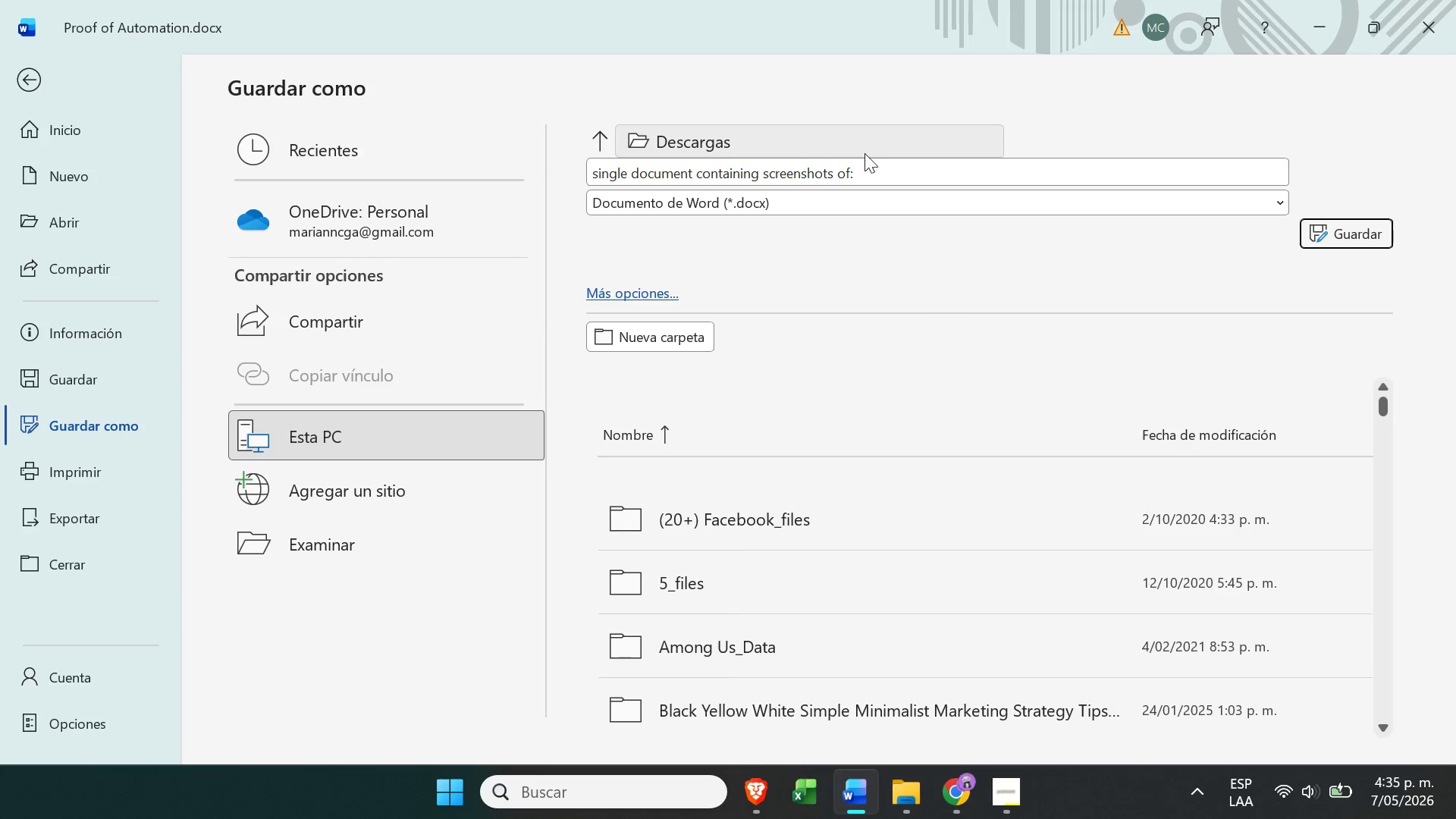 
left_click([858, 169])
 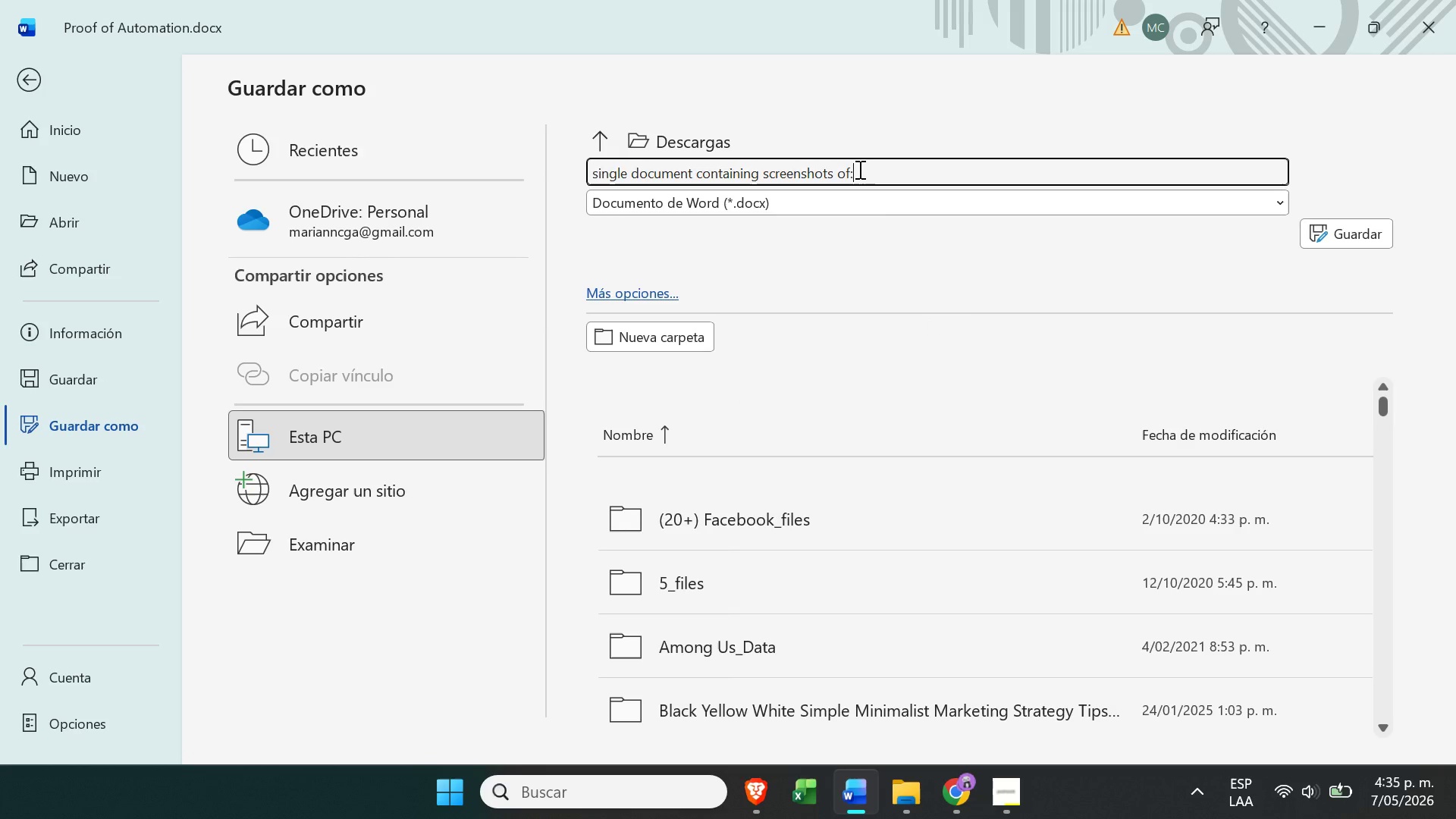 
left_click([858, 169])
 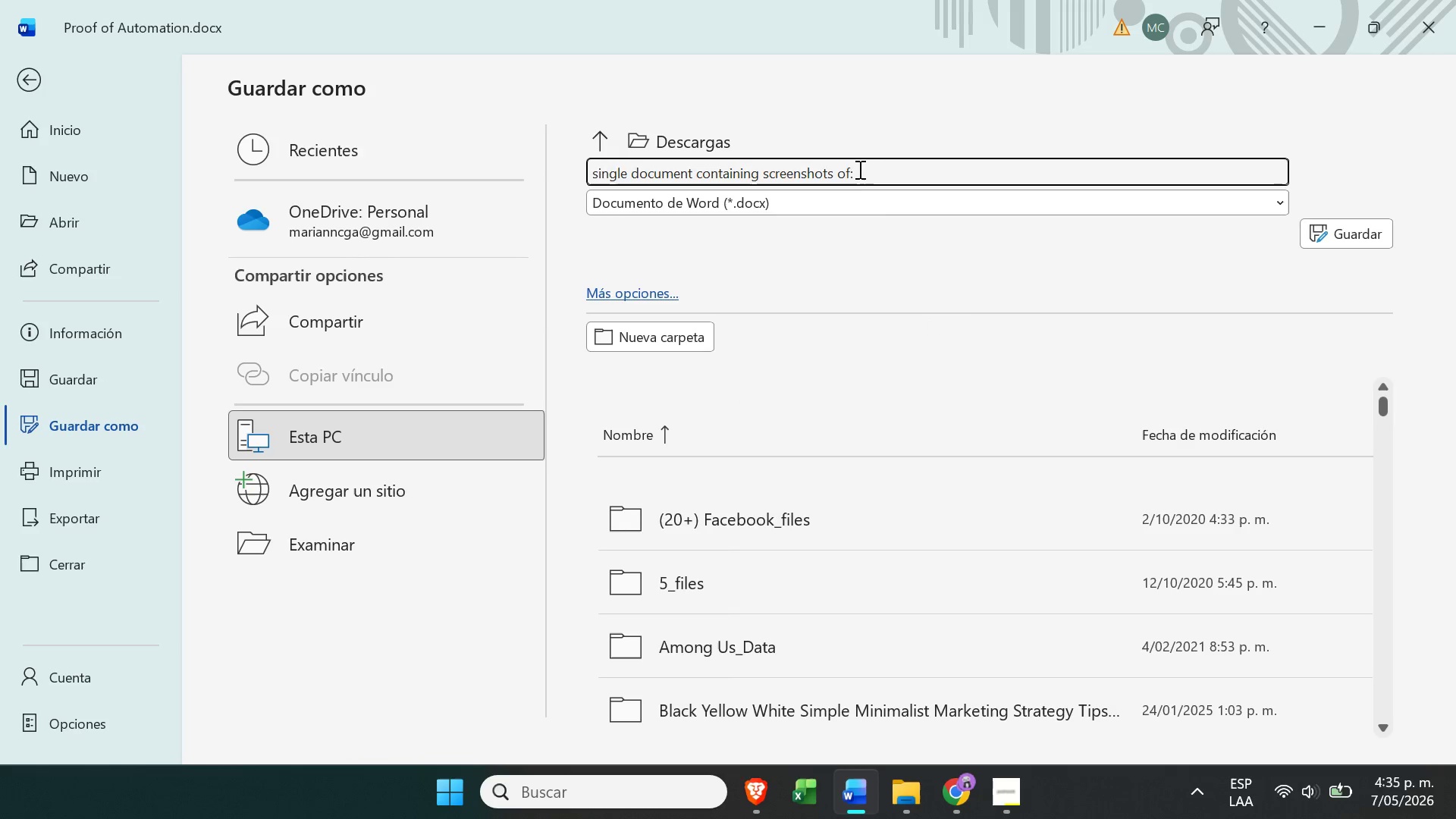 
key(Backspace)
 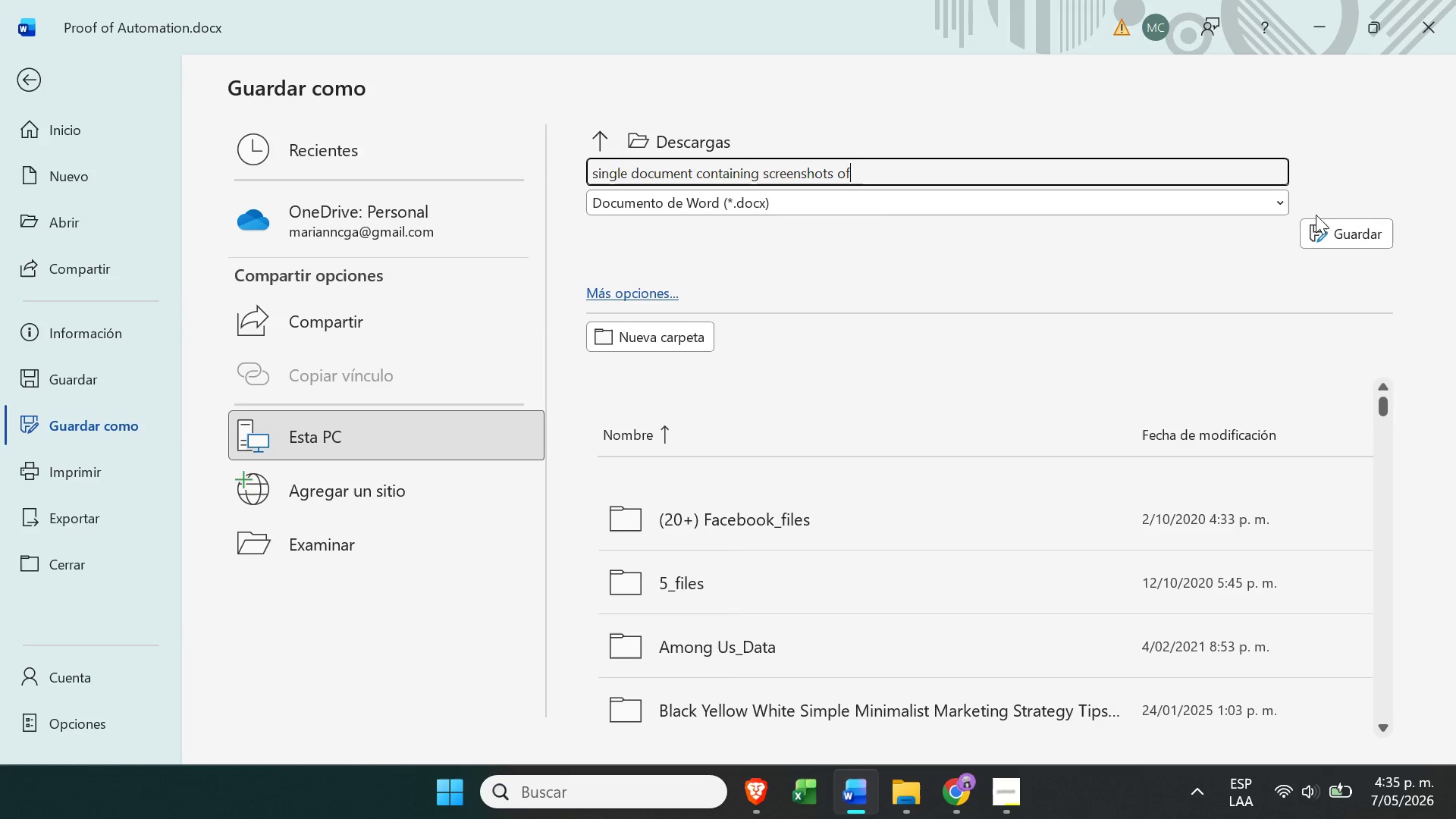 
left_click([1317, 225])
 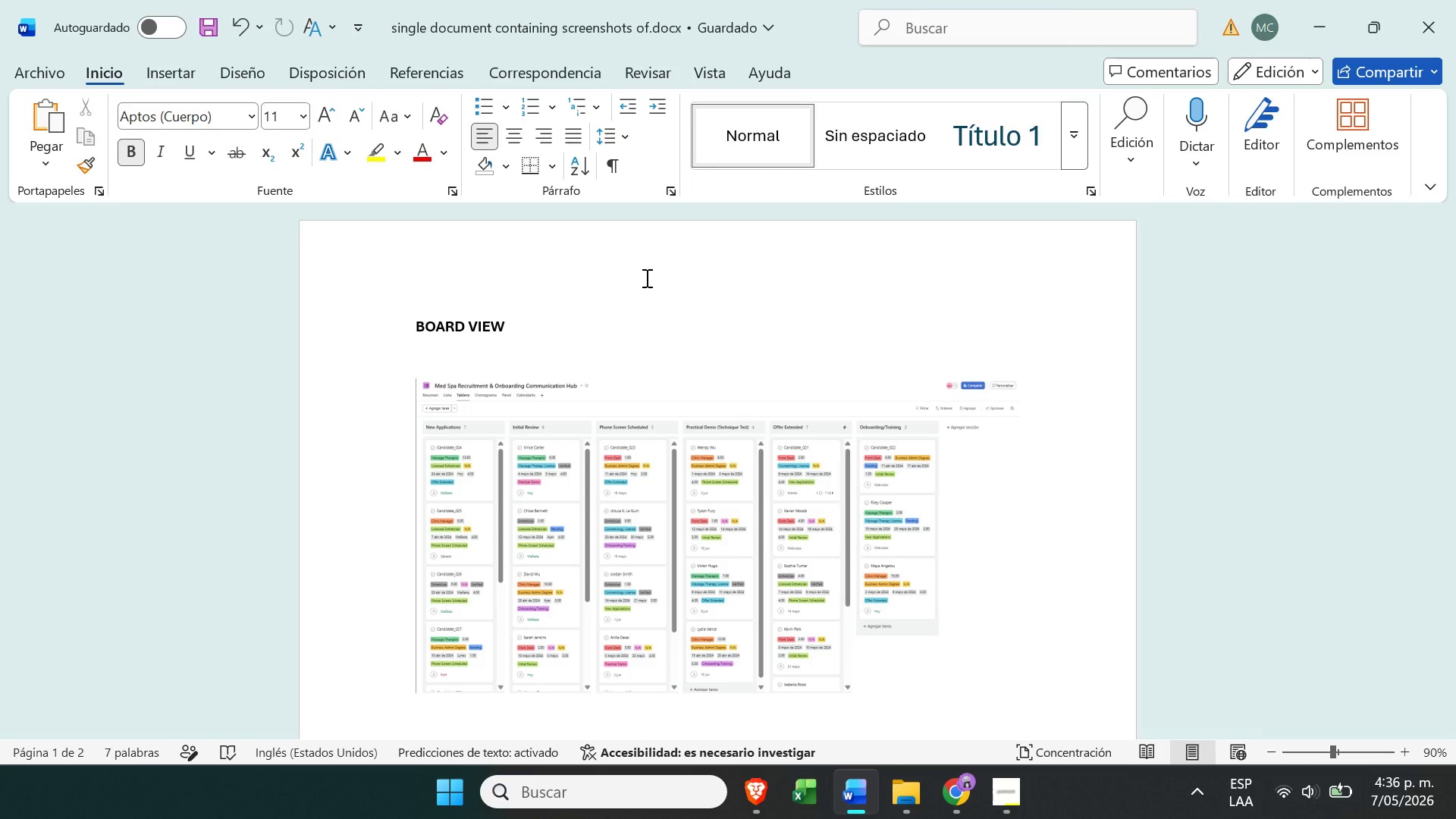 
wait(21.16)
 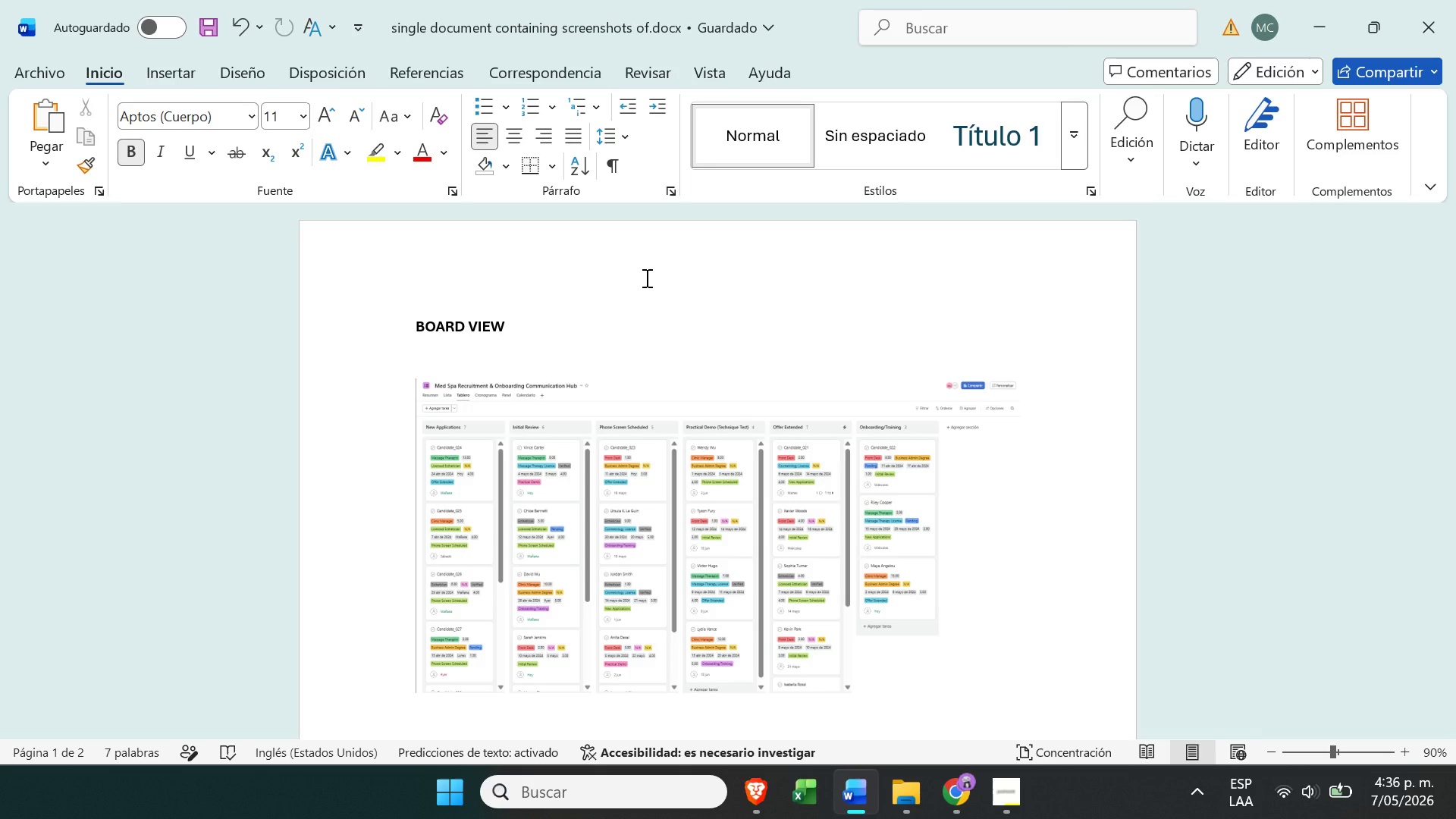 
scroll: coordinate [930, 448], scroll_direction: down, amount: 22.0
 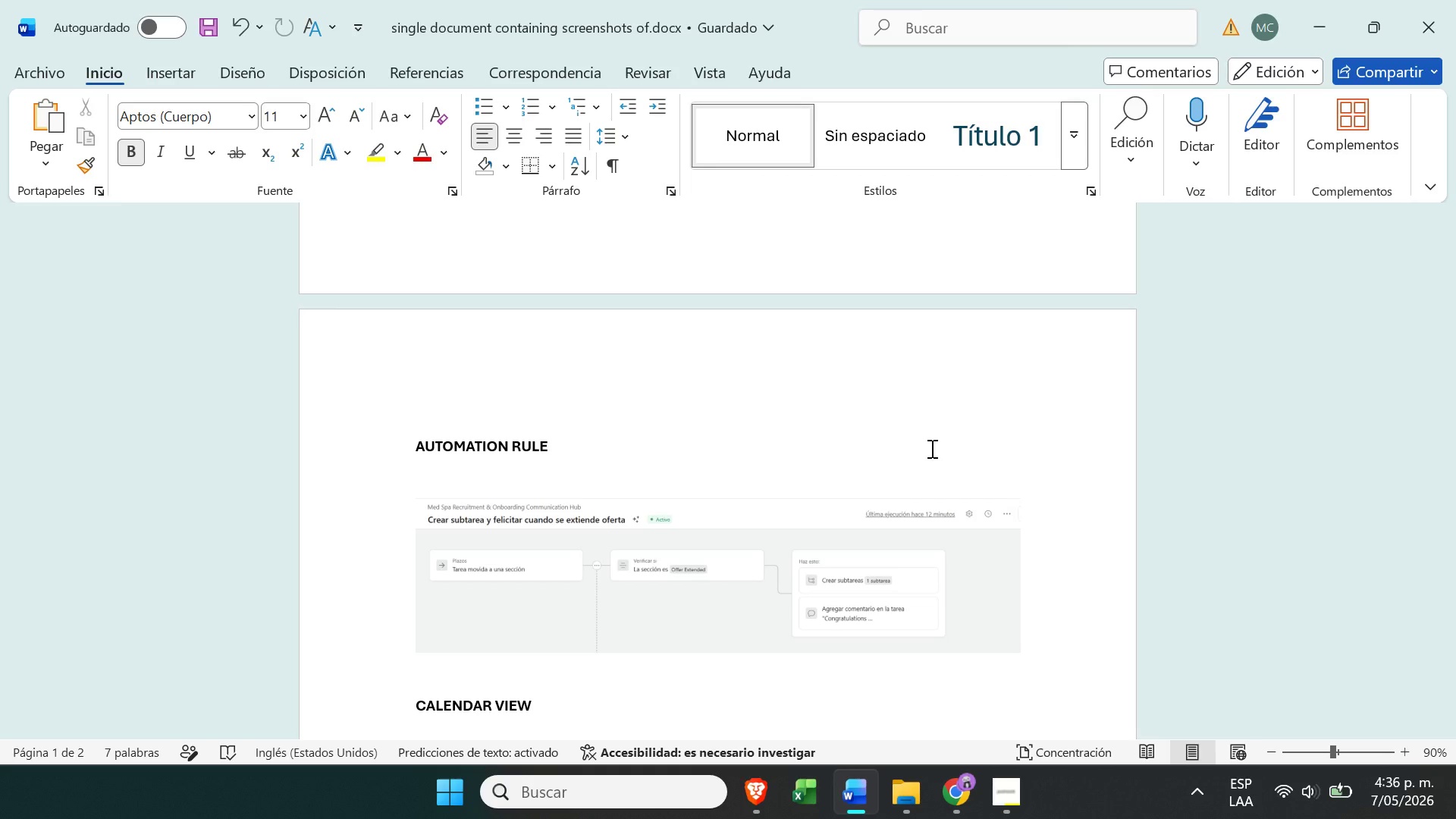 
wait(42.1)
 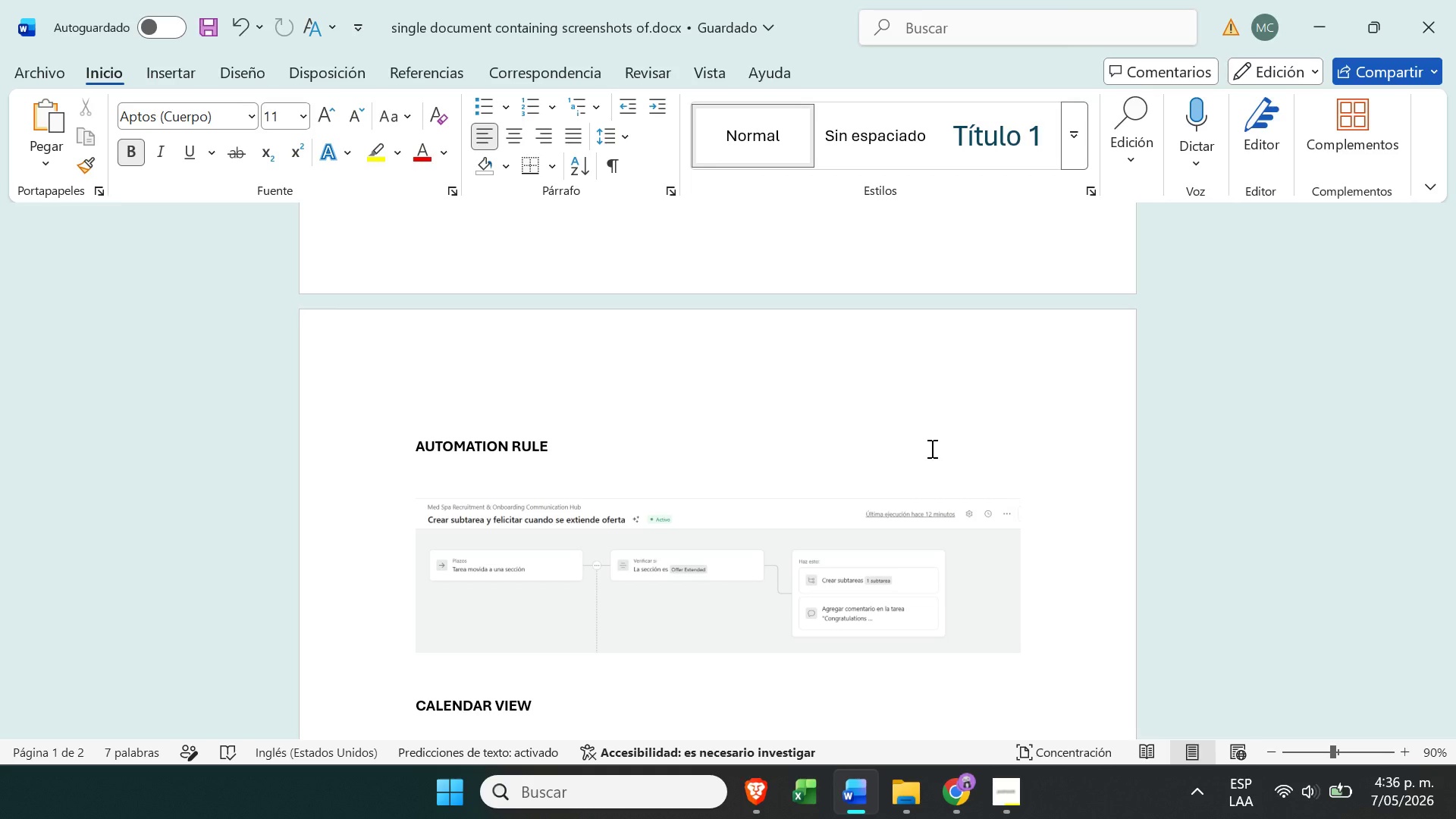 
scroll: coordinate [930, 448], scroll_direction: down, amount: 6.0
 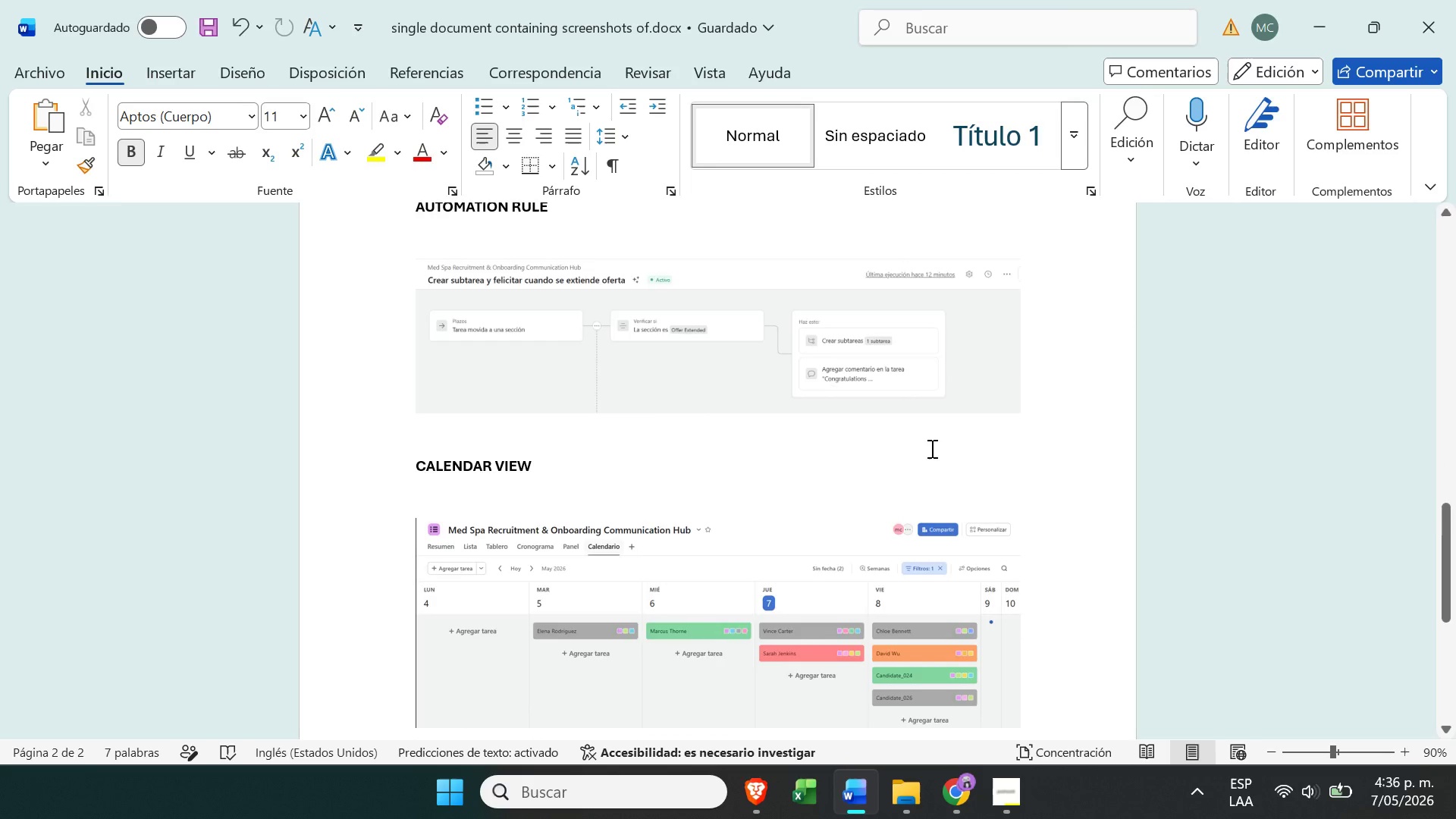 
scroll: coordinate [930, 448], scroll_direction: up, amount: 48.0
 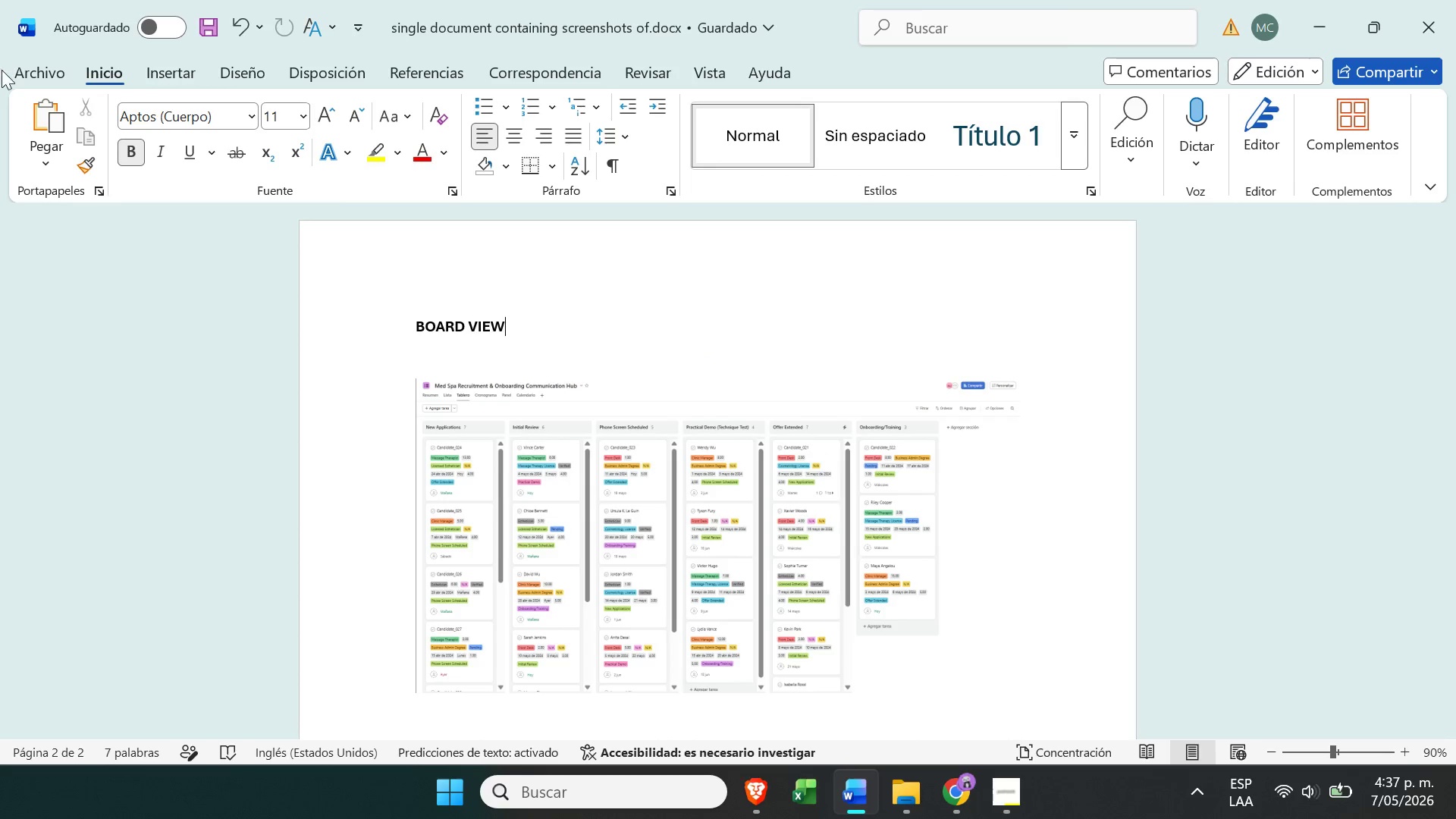 
left_click([19, 83])
 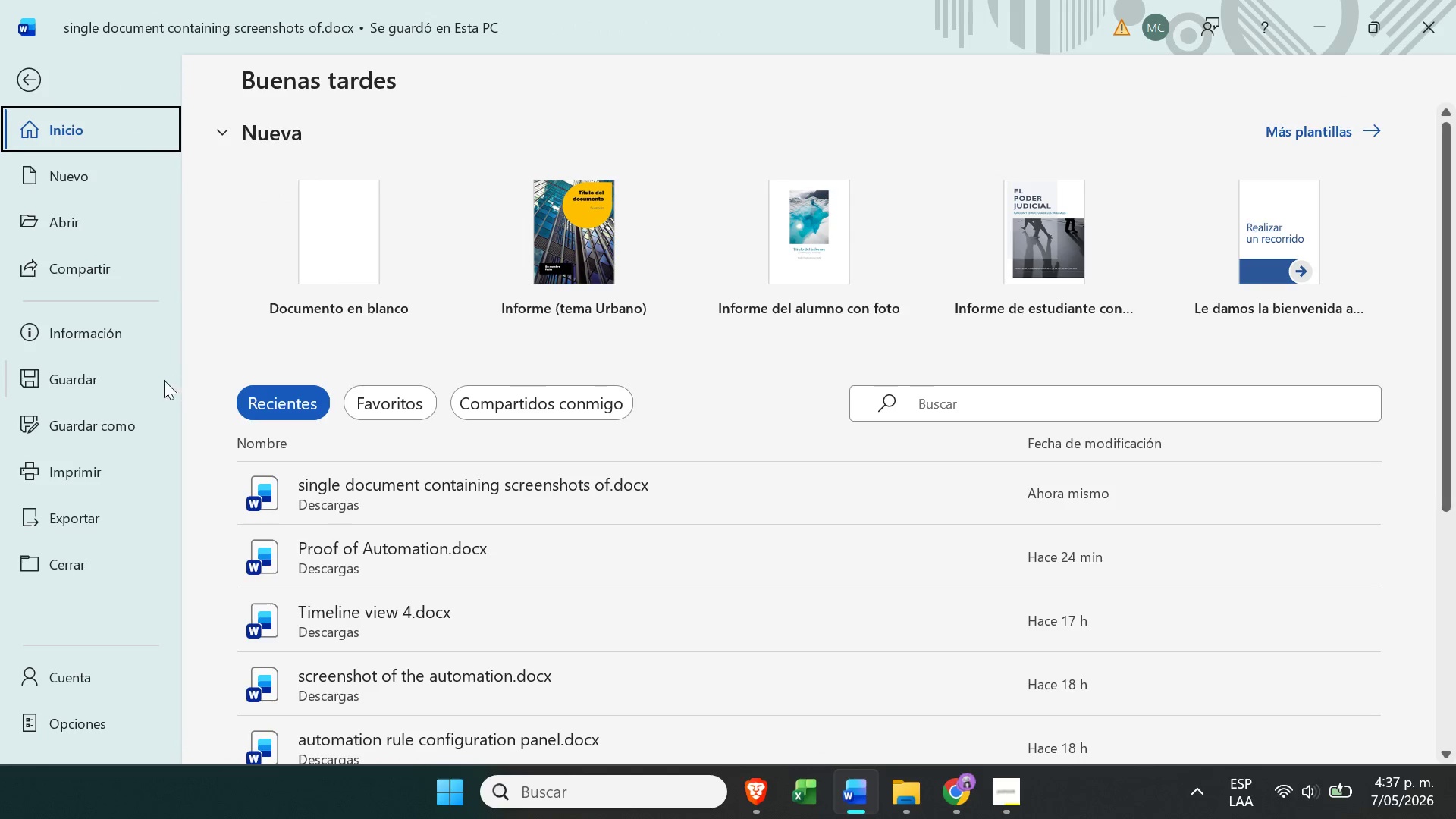 
left_click([119, 413])
 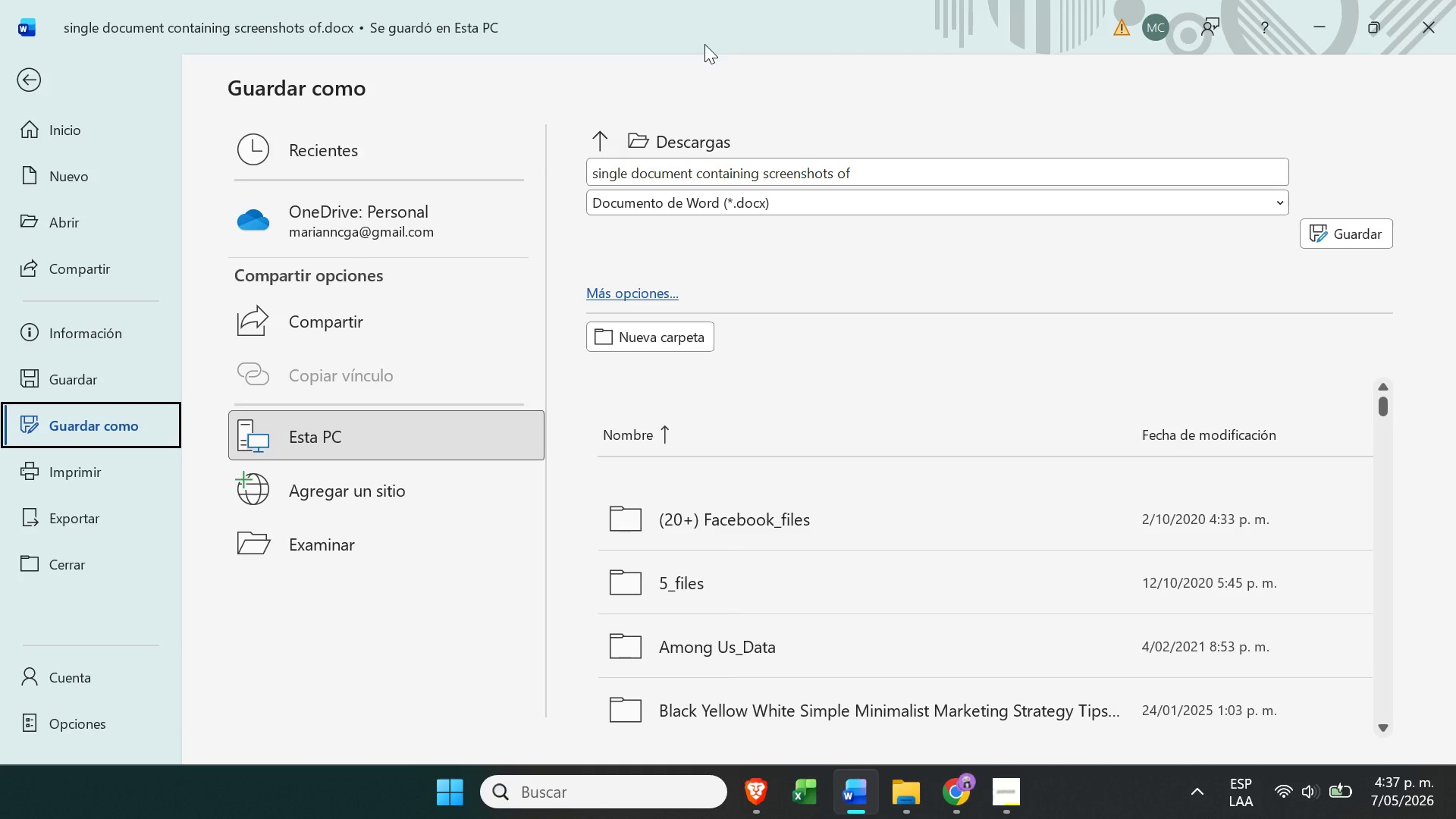 
wait(7.59)
 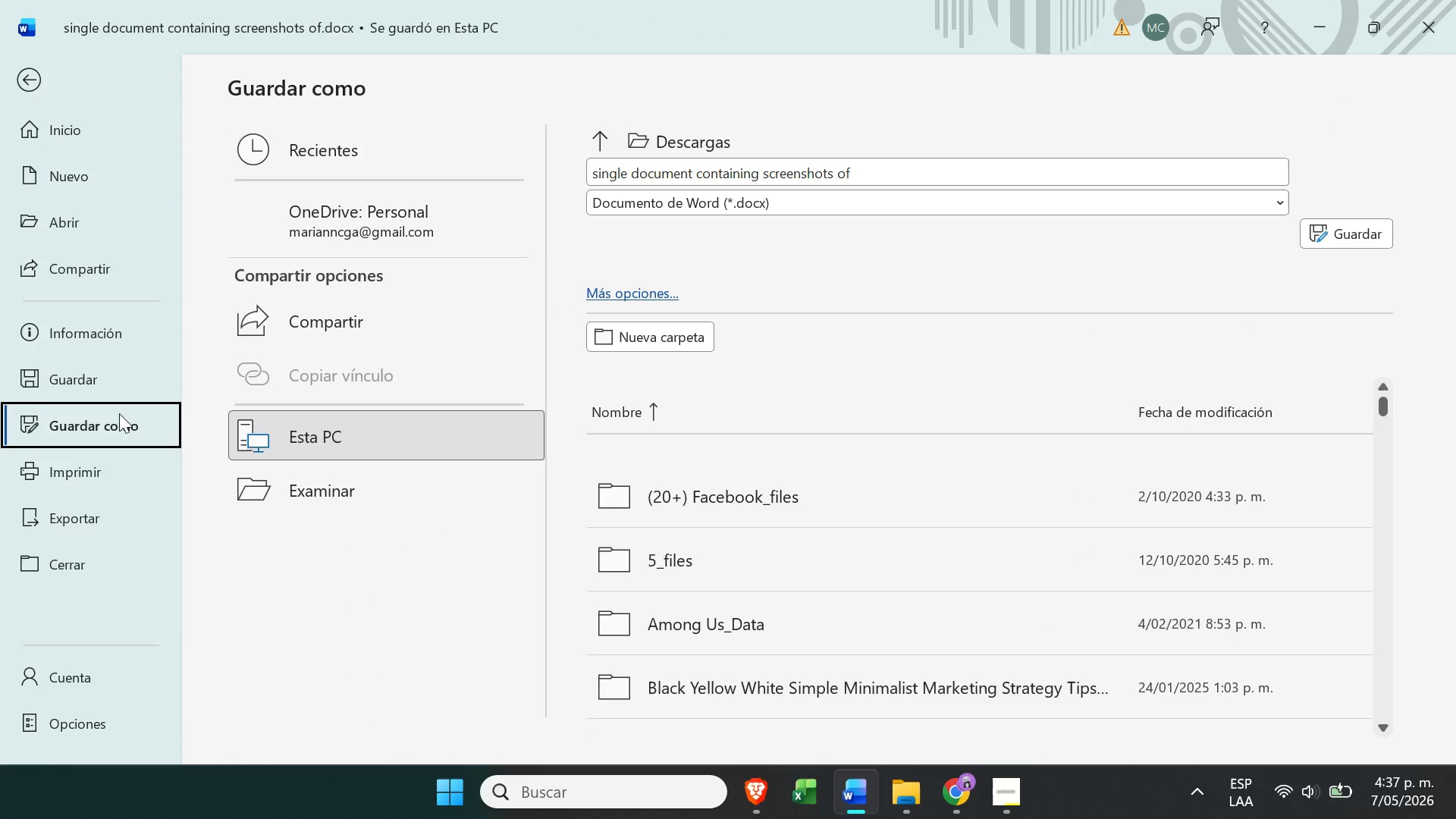 
left_click([1320, 240])
 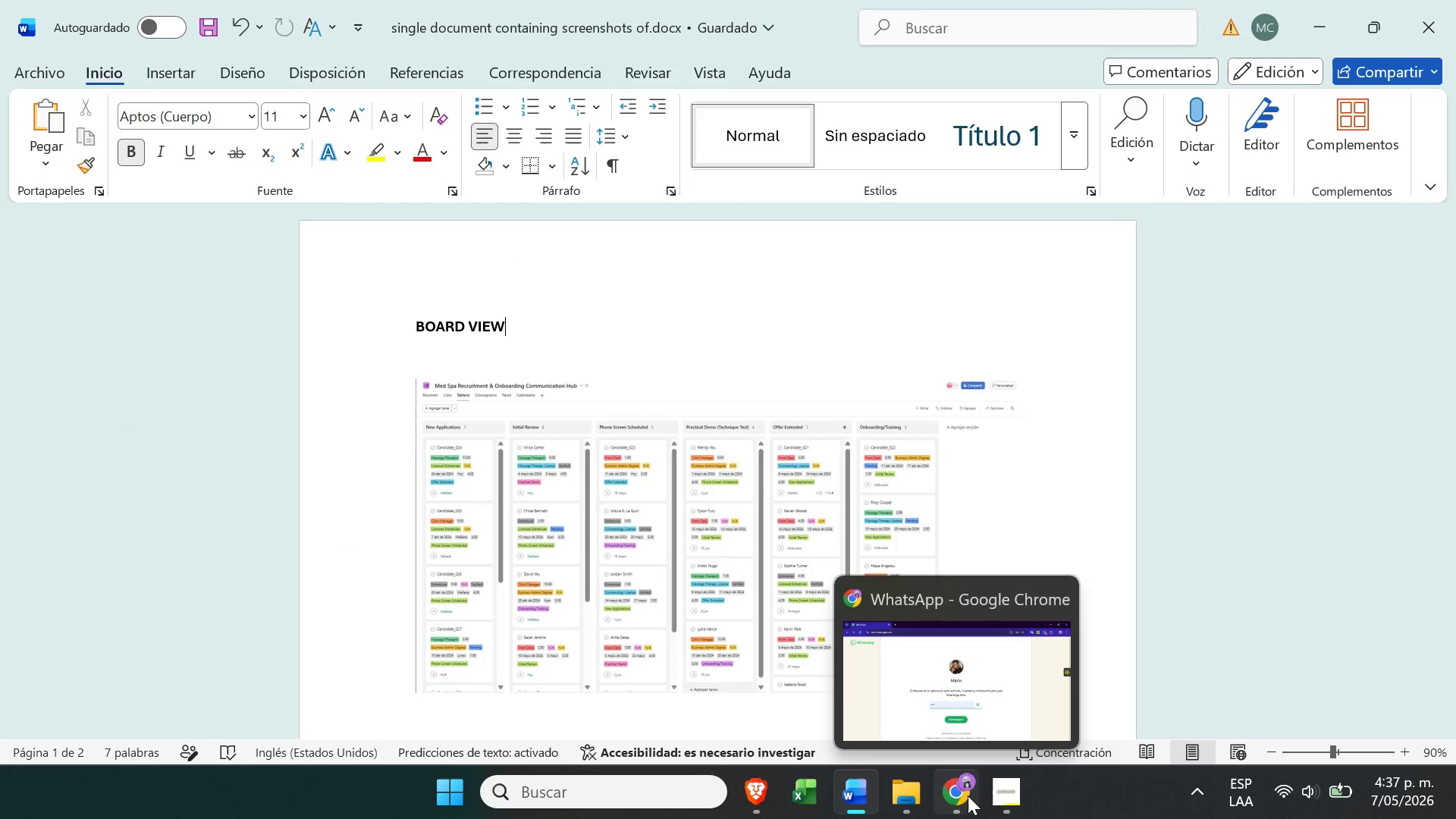 
left_click([962, 790])
 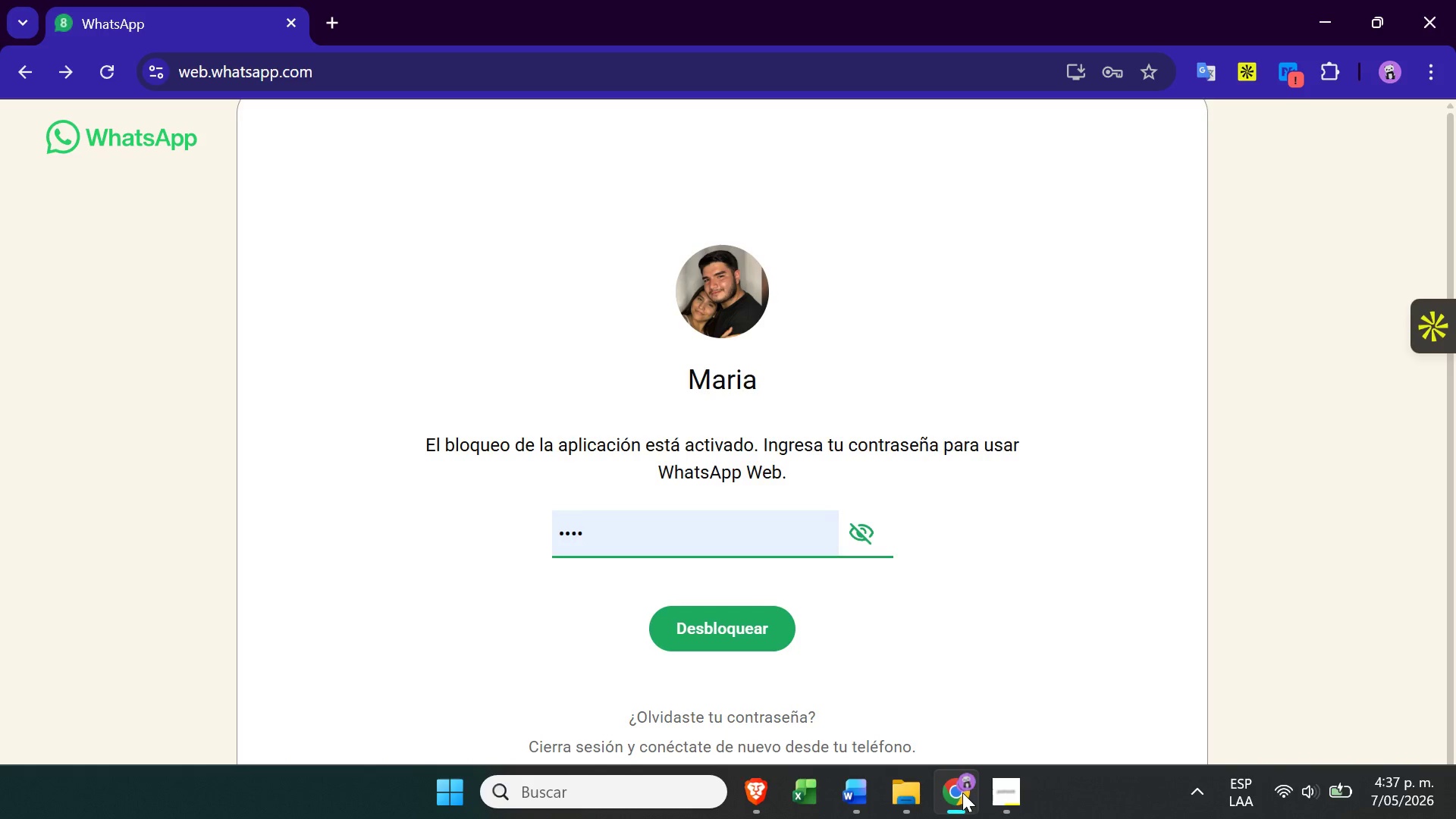 
left_click([962, 792])
 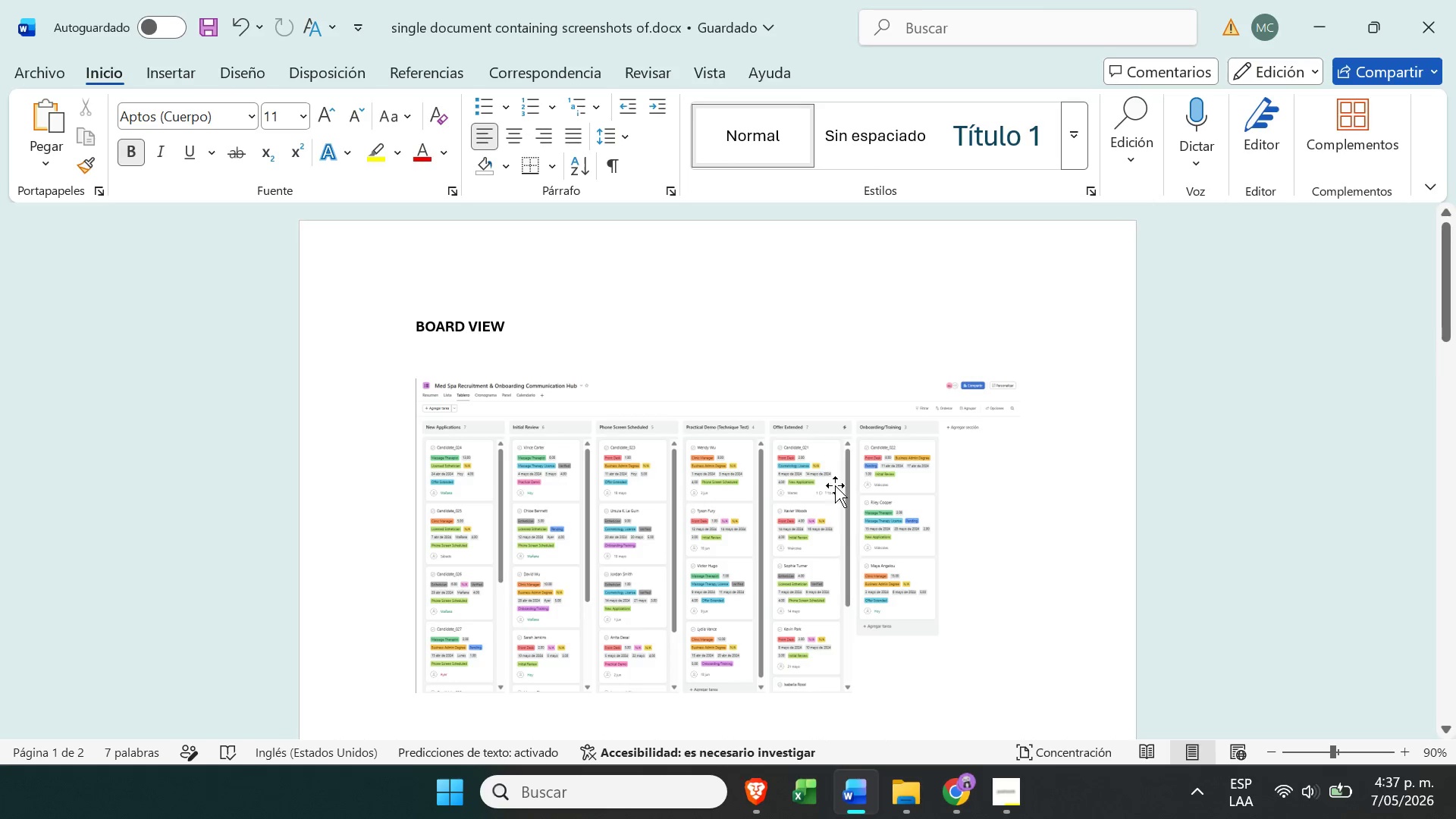 
scroll: coordinate [835, 485], scroll_direction: down, amount: 43.0
 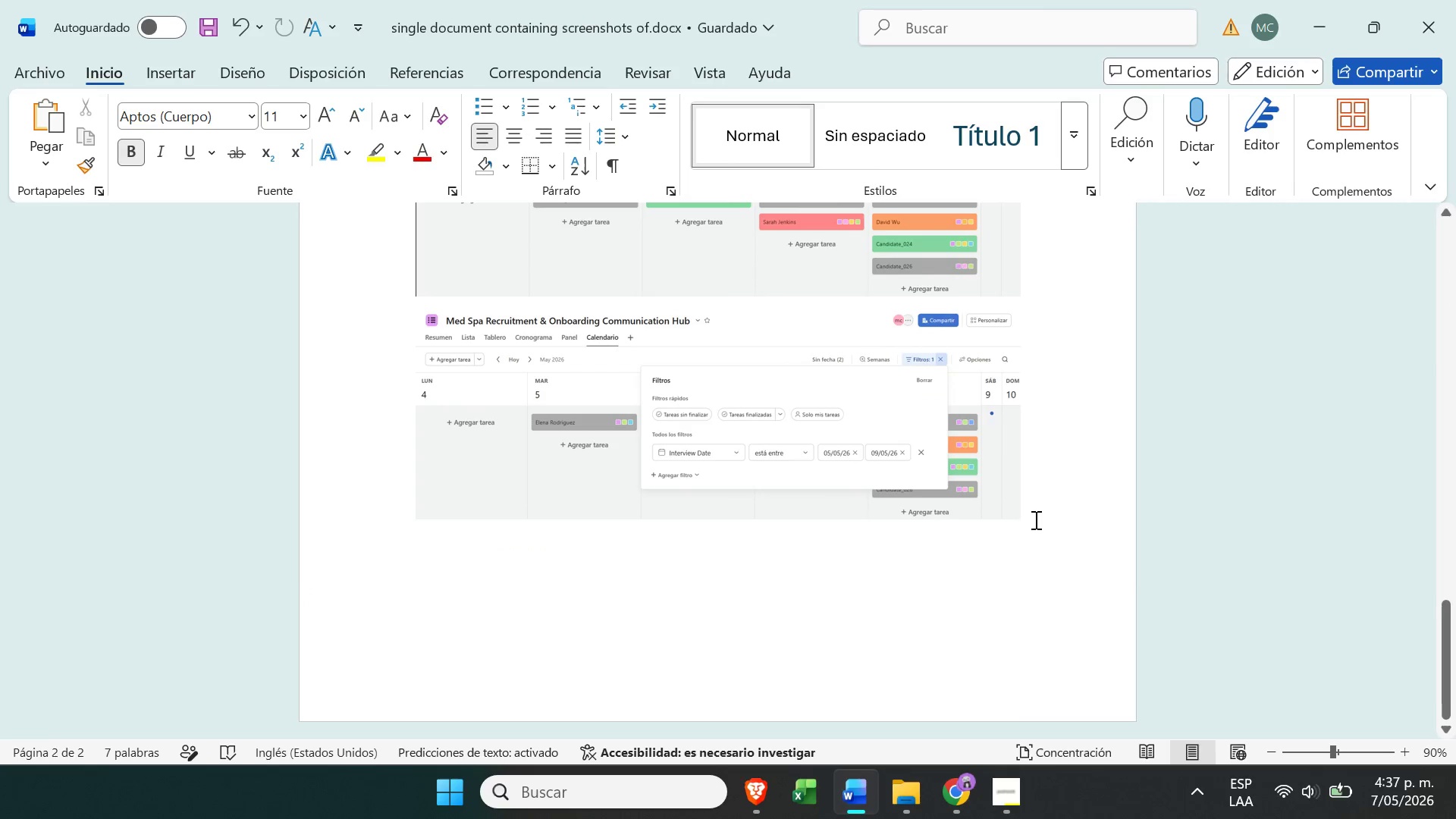 
left_click([1034, 519])
 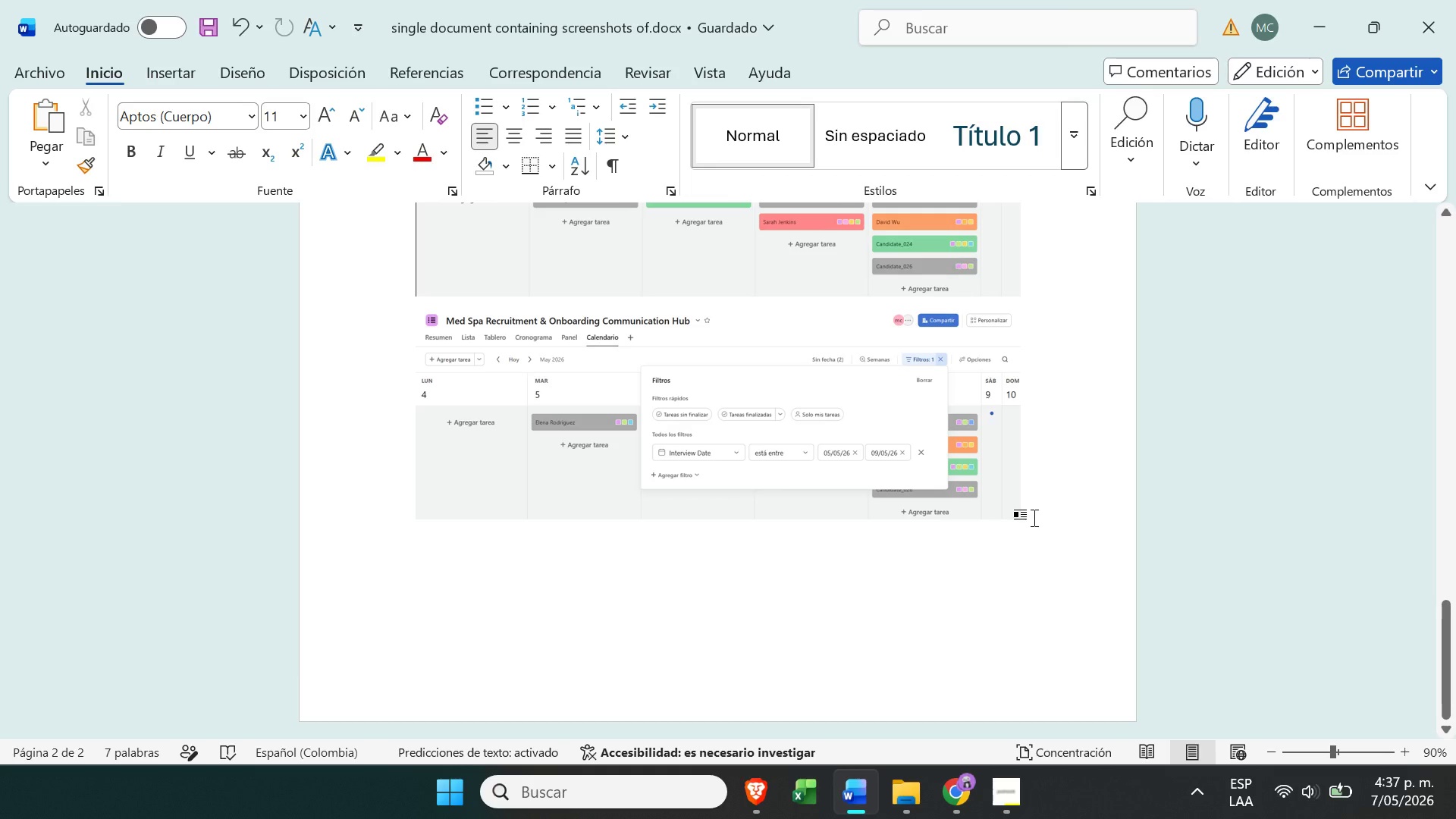 
key(Enter)
 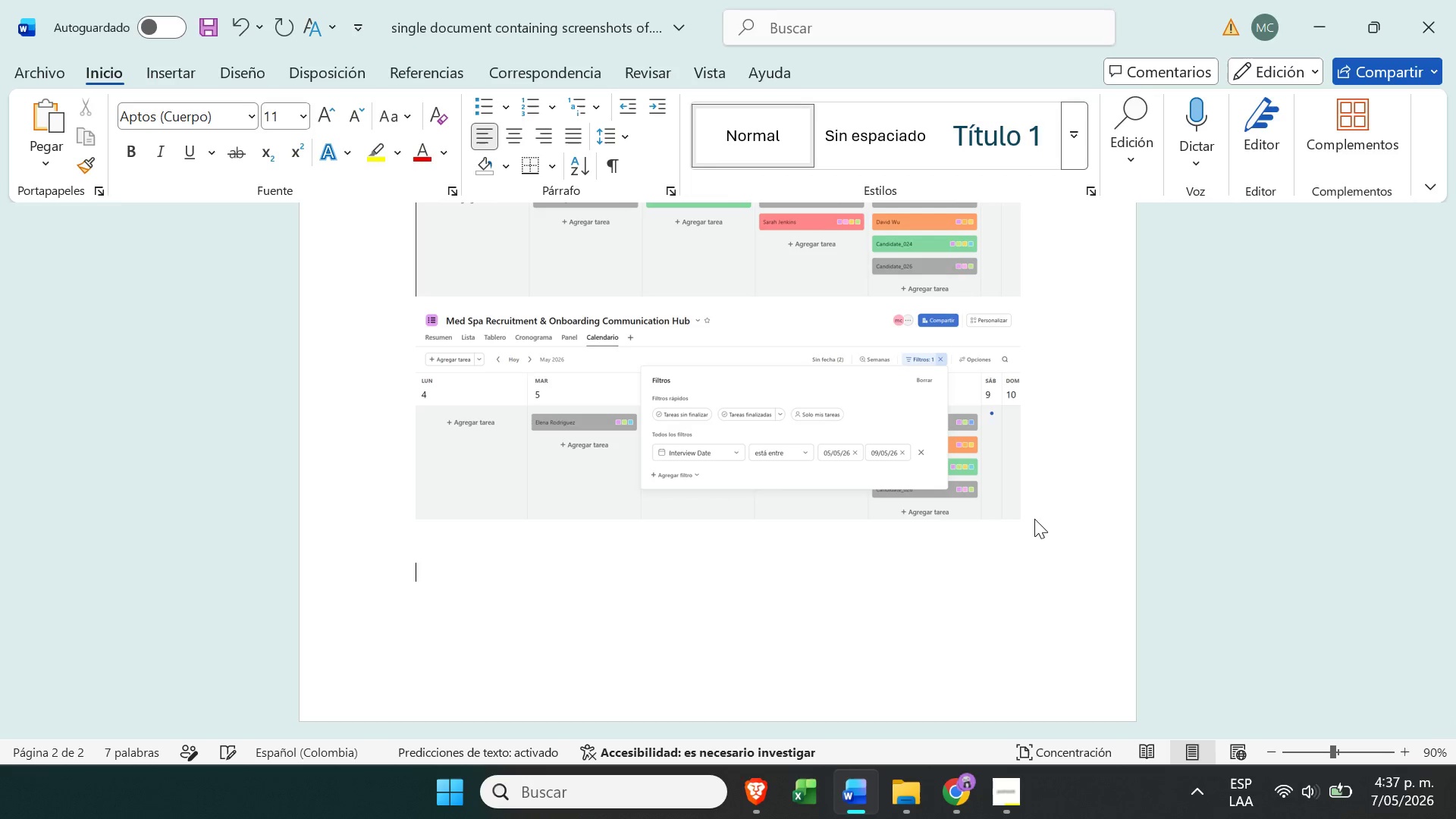 
key(Enter)
 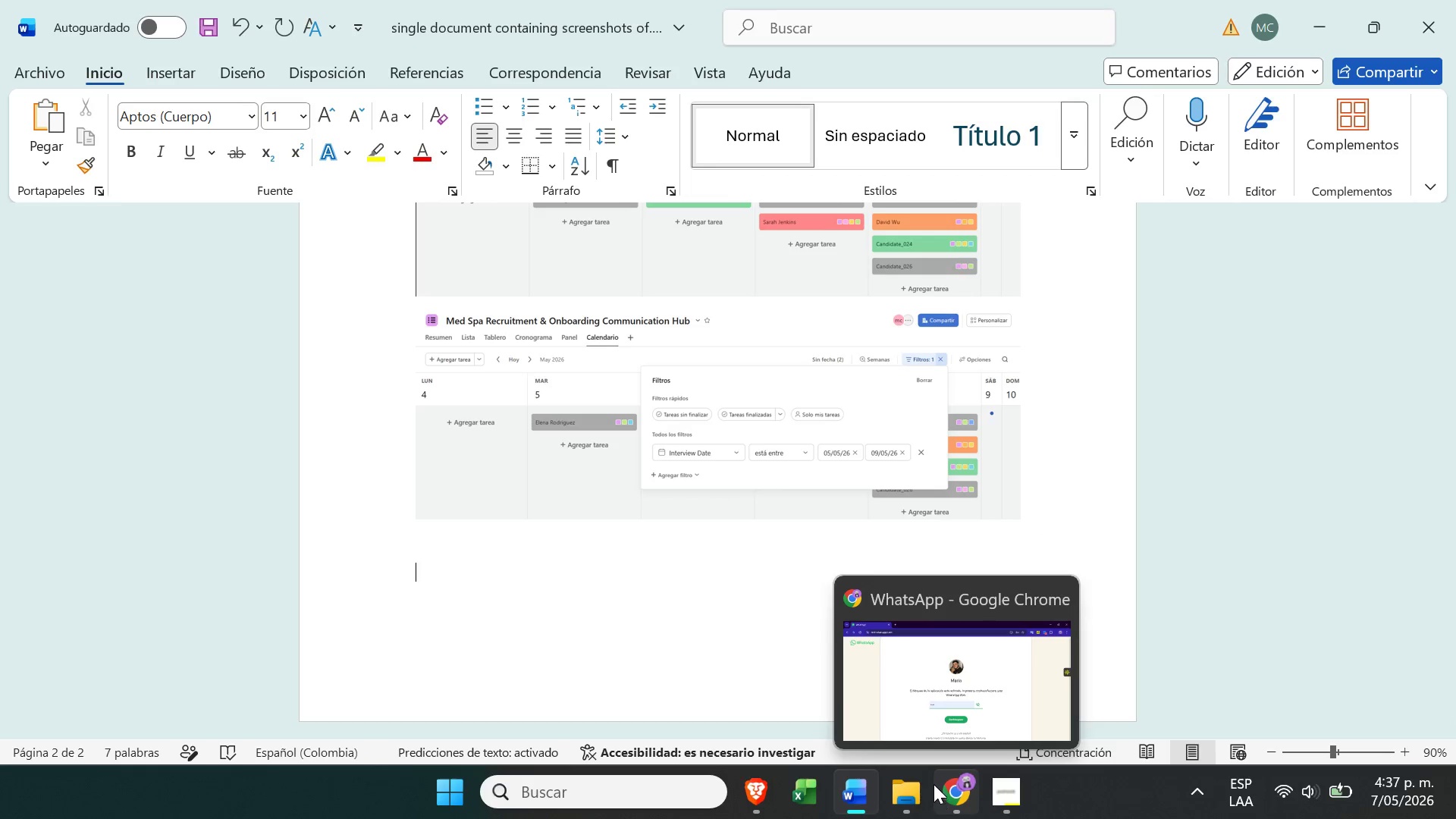 
double_click([947, 789])
 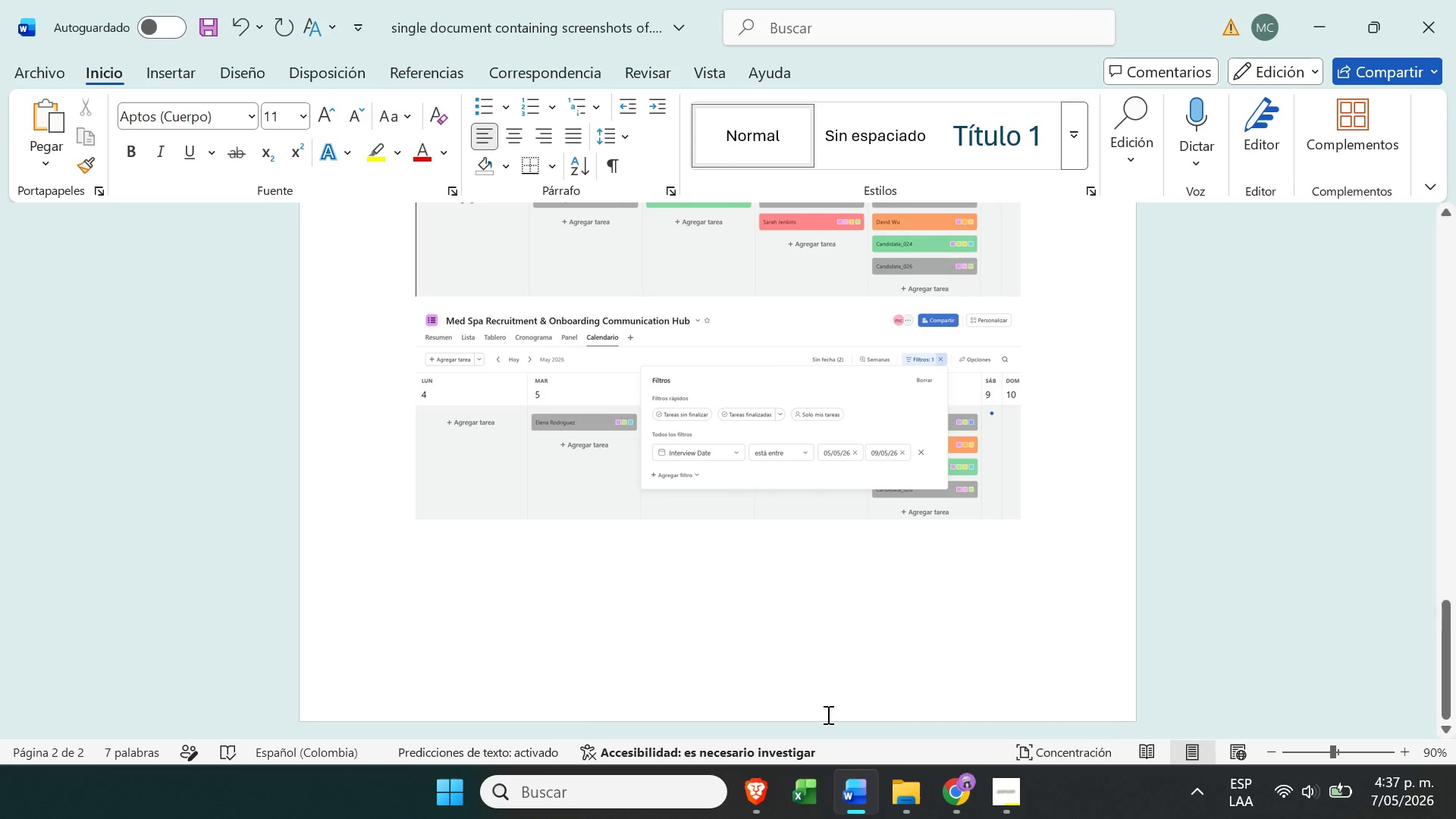 
left_click([759, 795])
 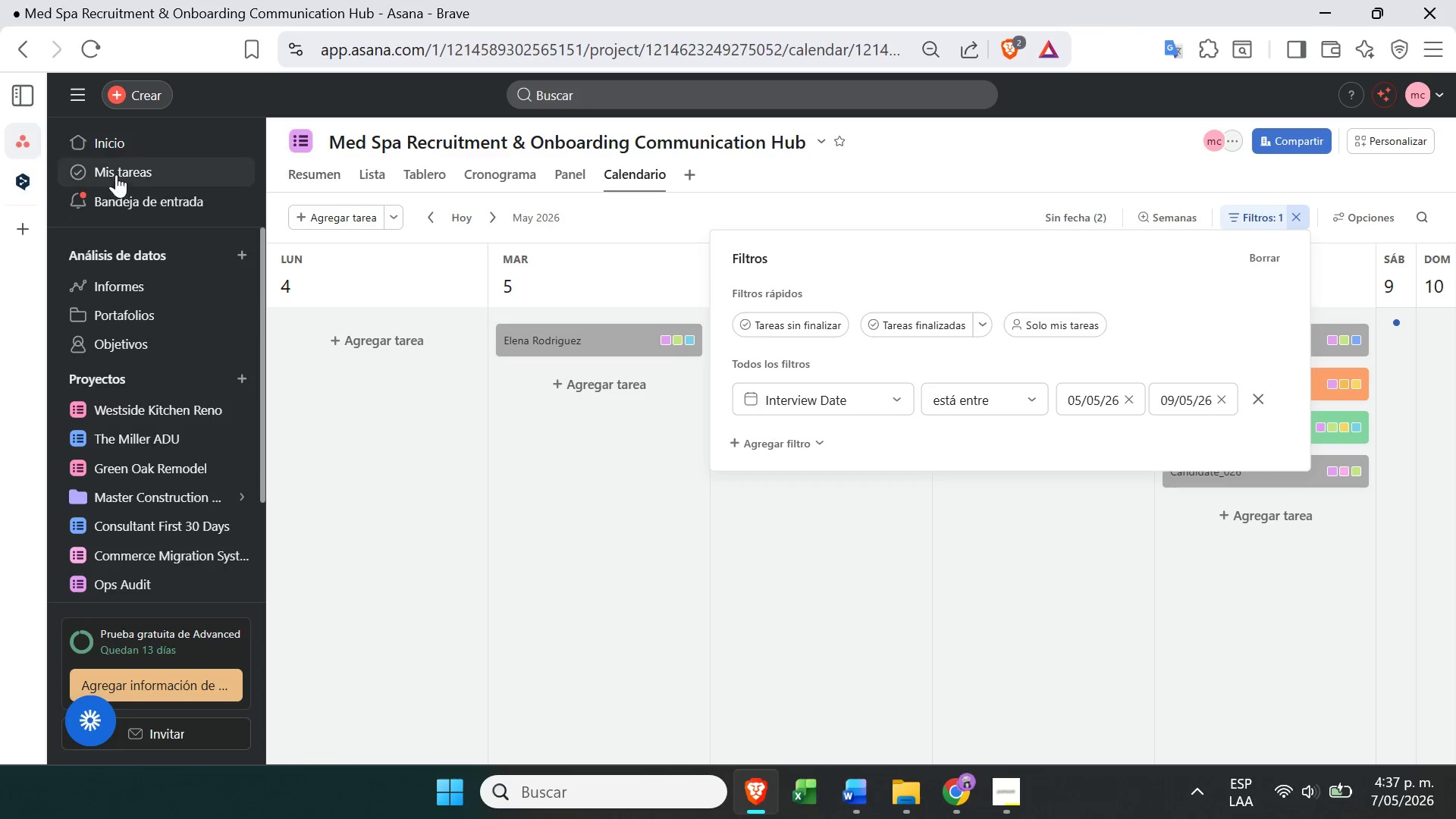 
left_click([450, 185])
 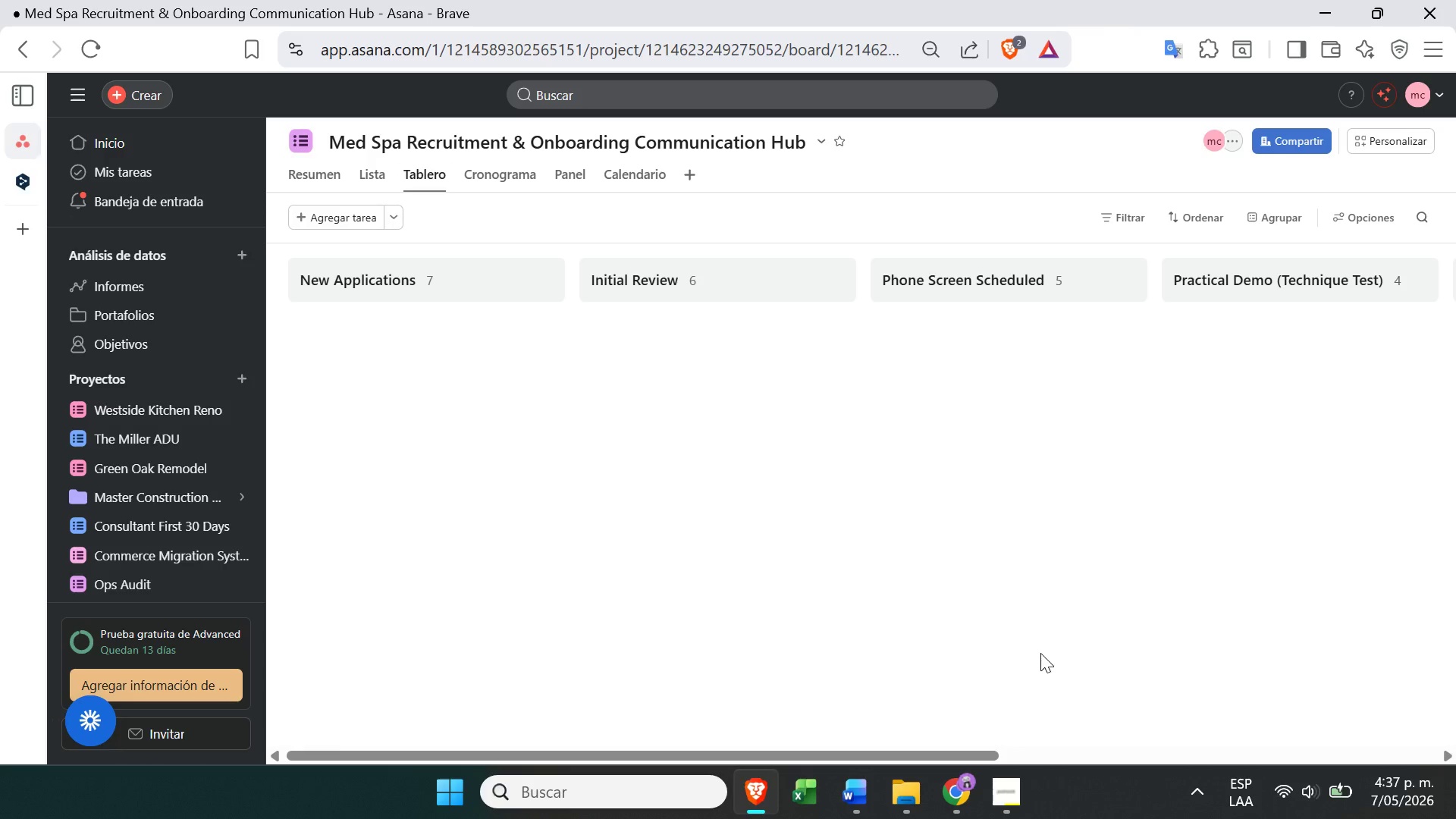 